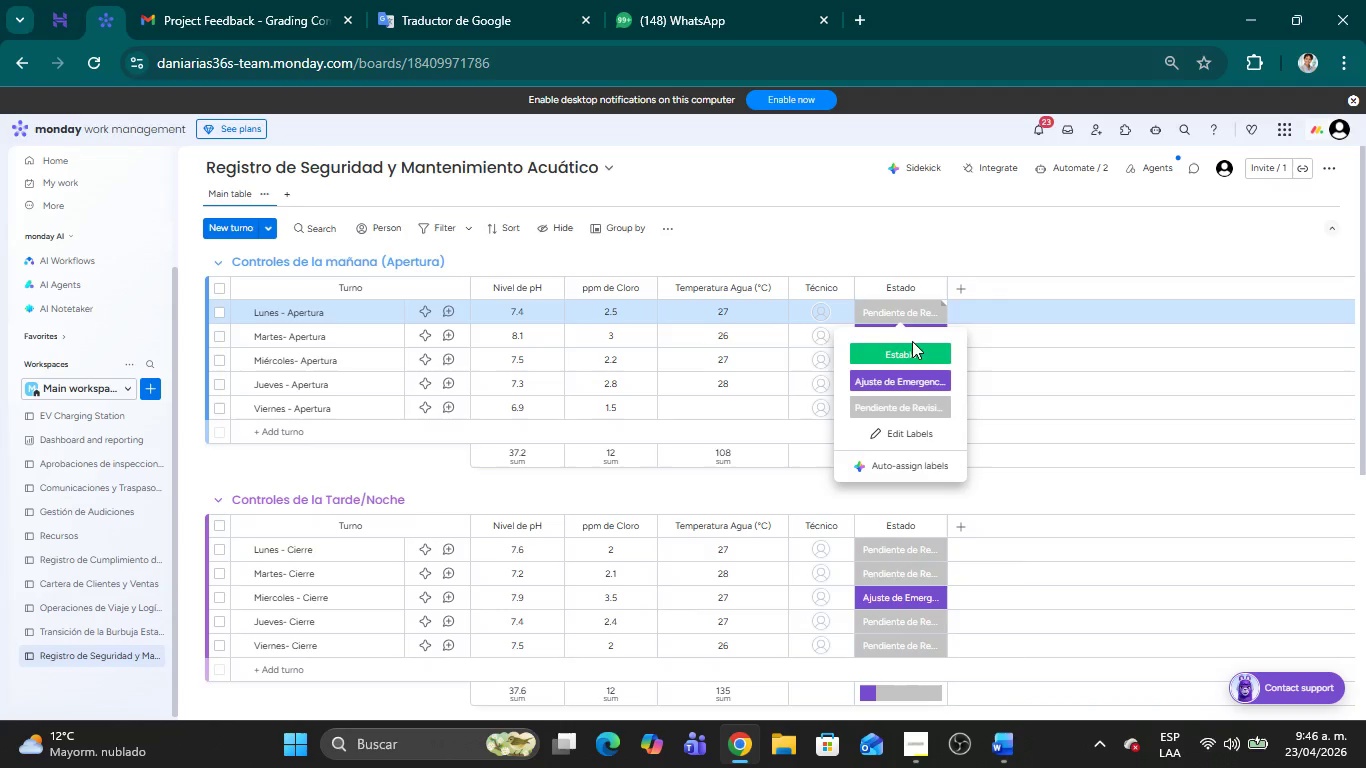 
left_click([907, 347])
 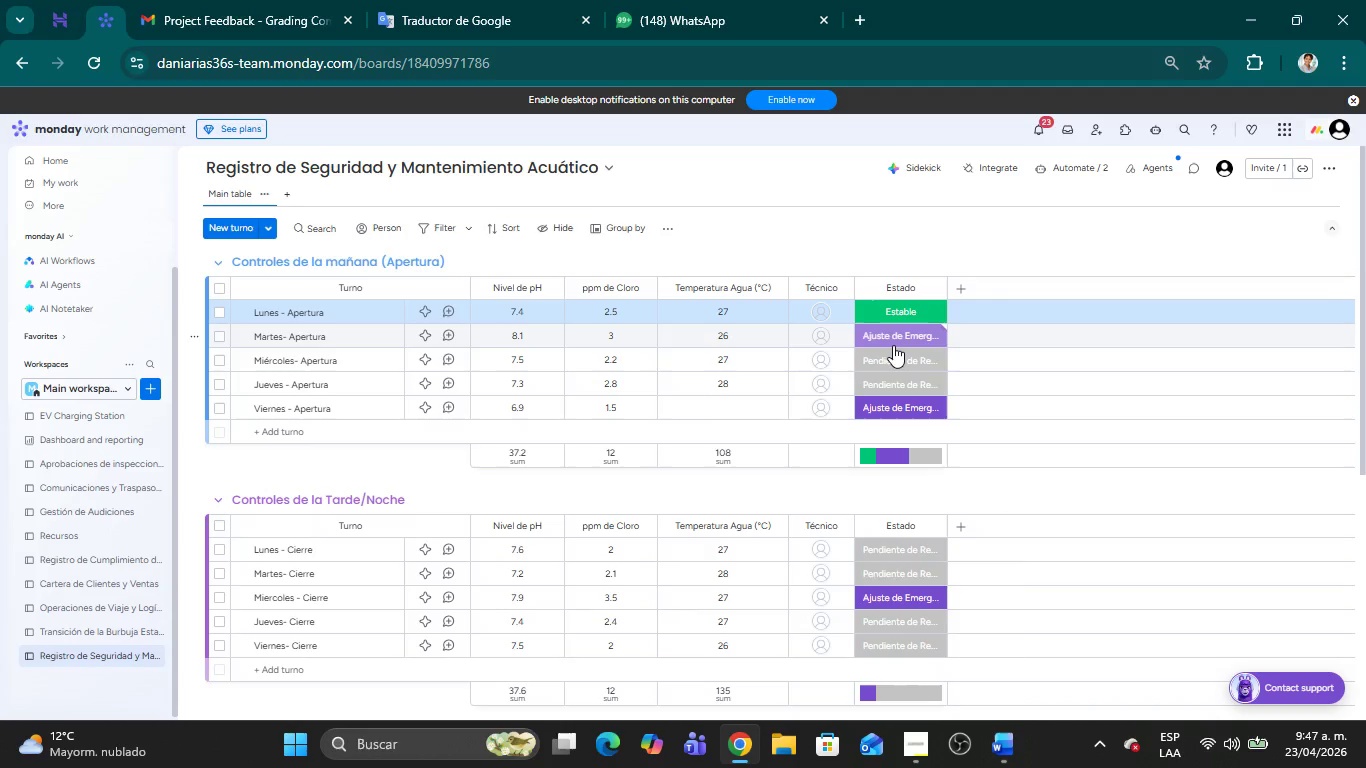 
left_click([893, 352])
 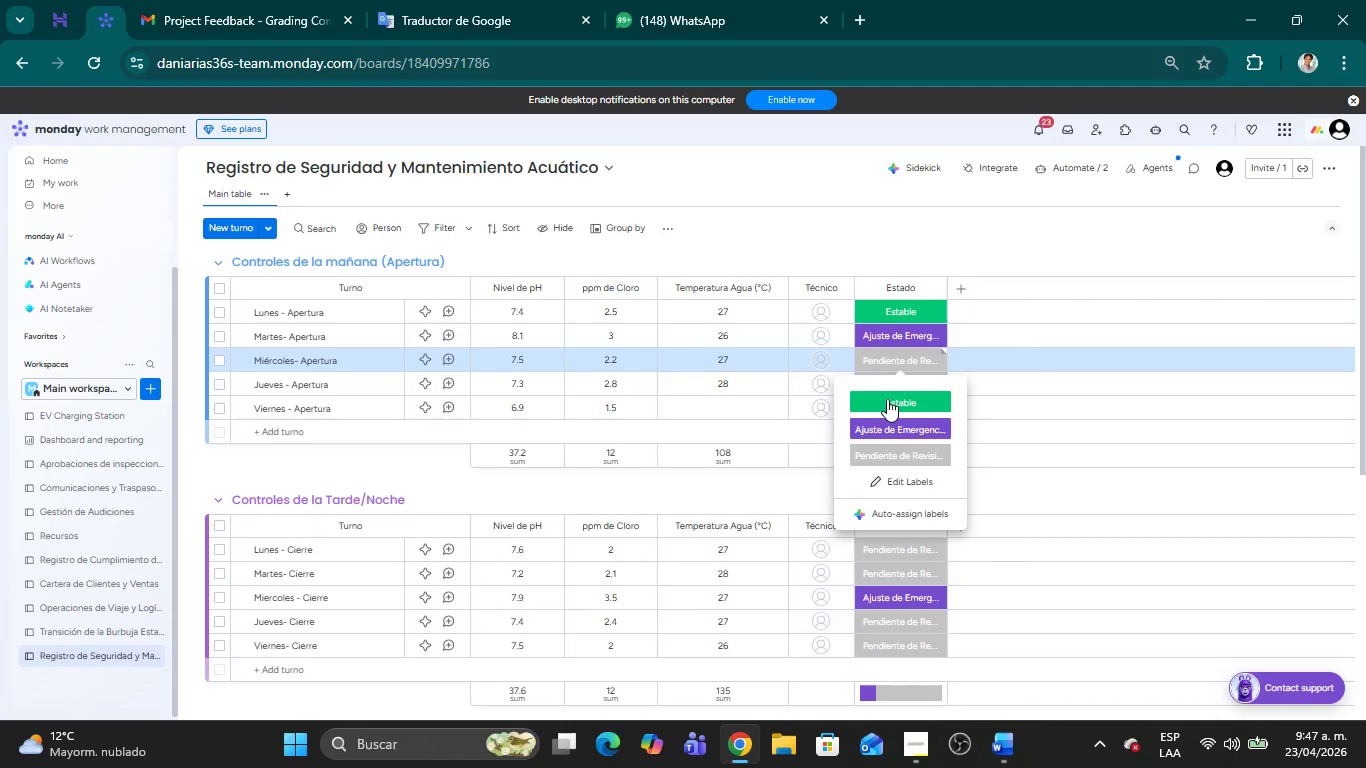 
left_click([887, 399])
 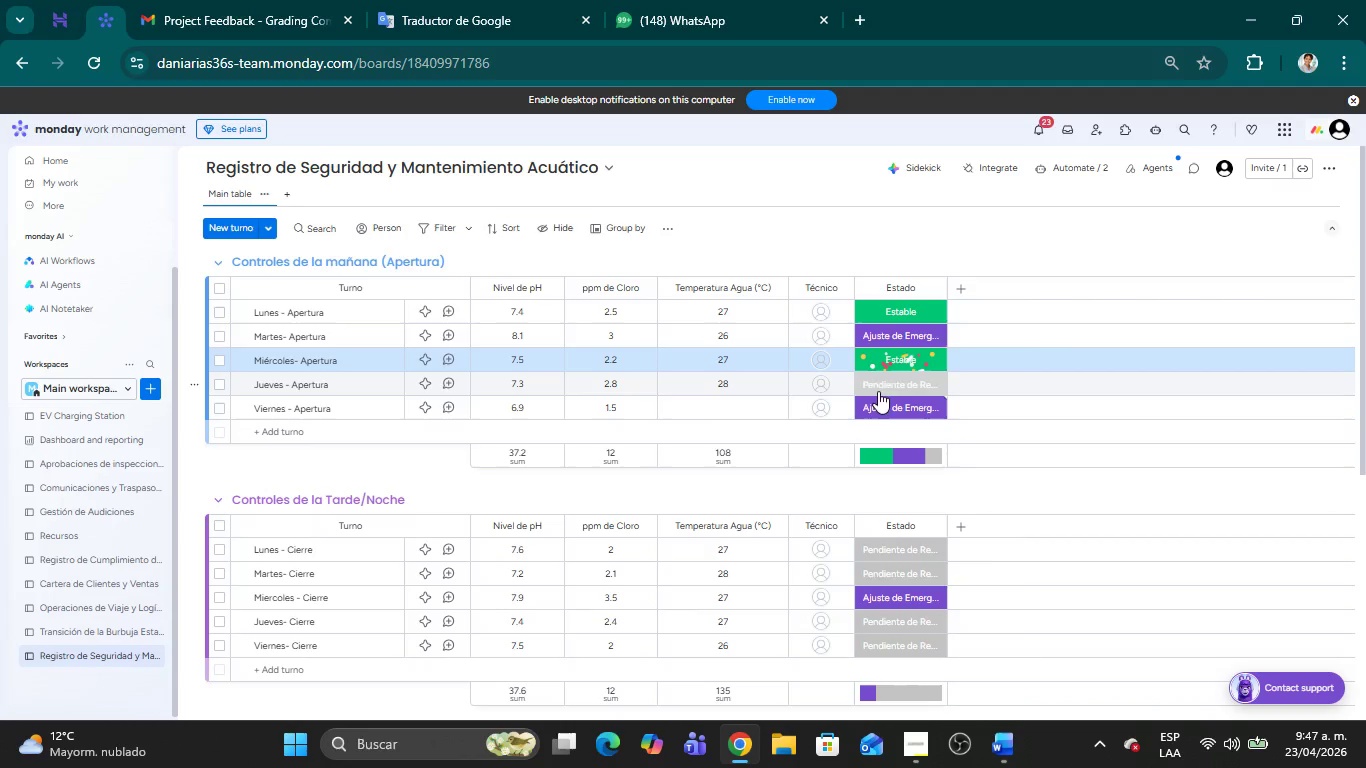 
left_click([885, 389])
 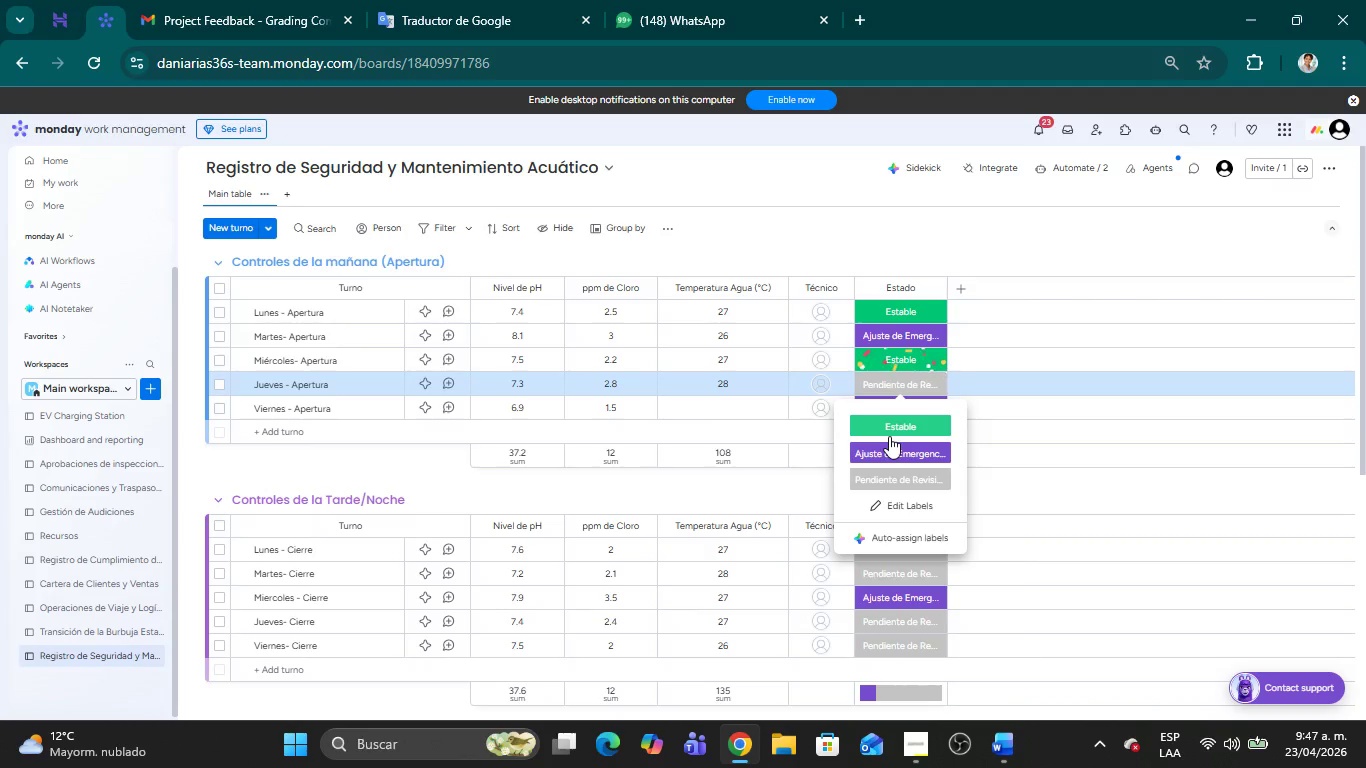 
left_click([882, 426])
 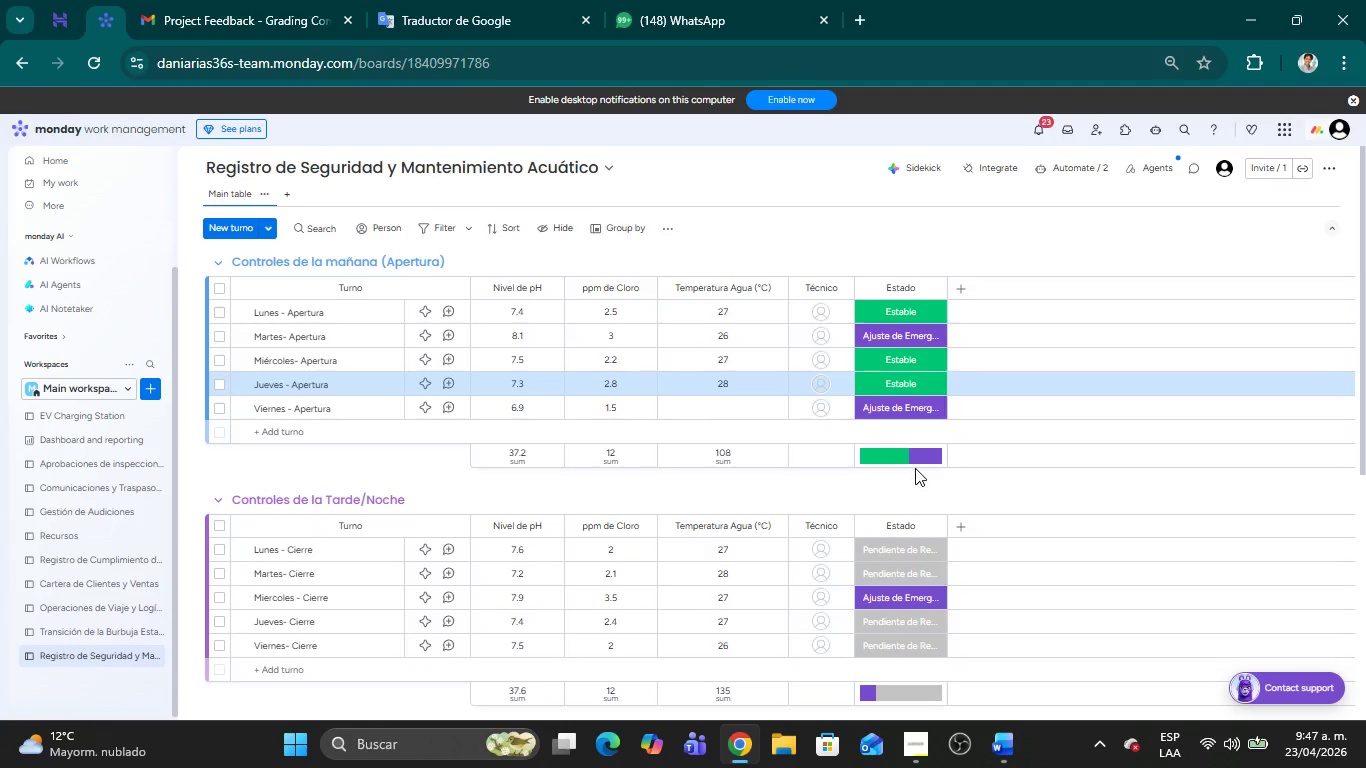 
wait(6.03)
 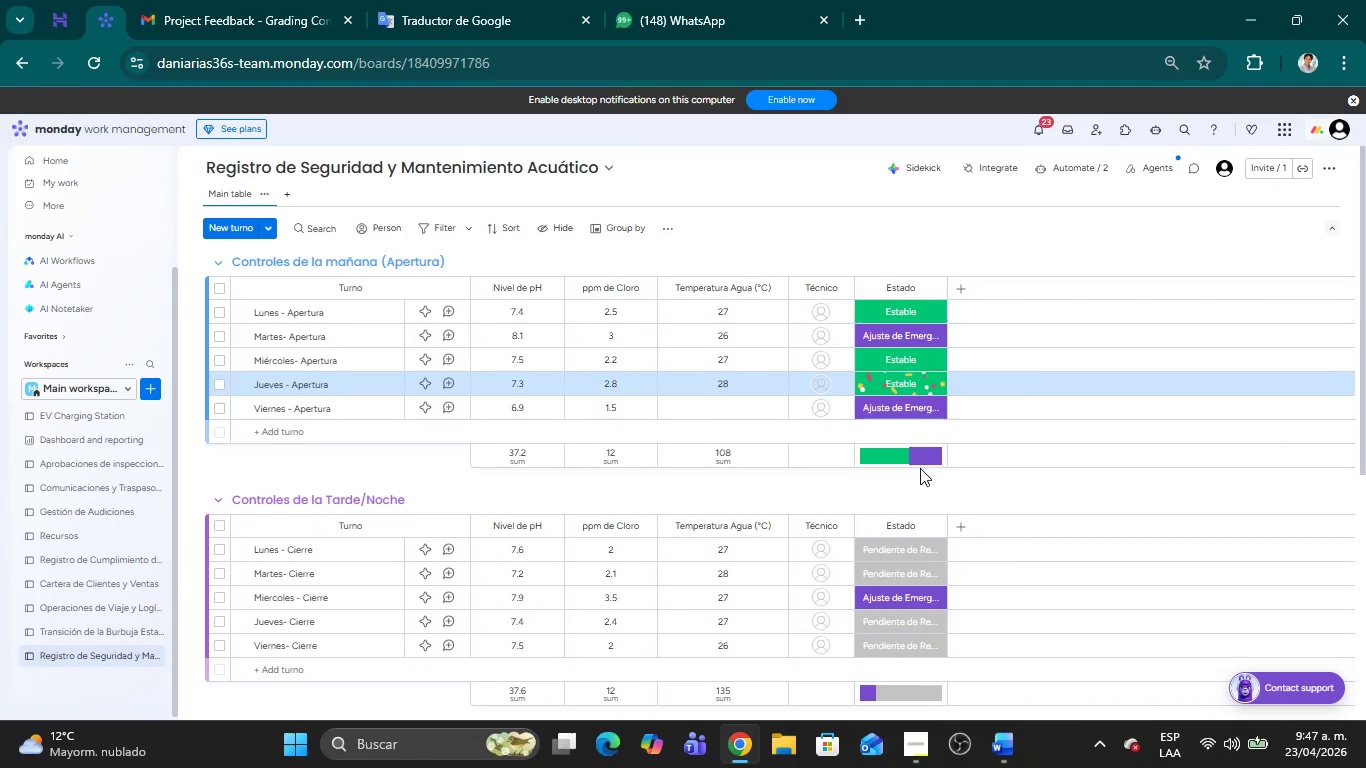 
left_click([895, 543])
 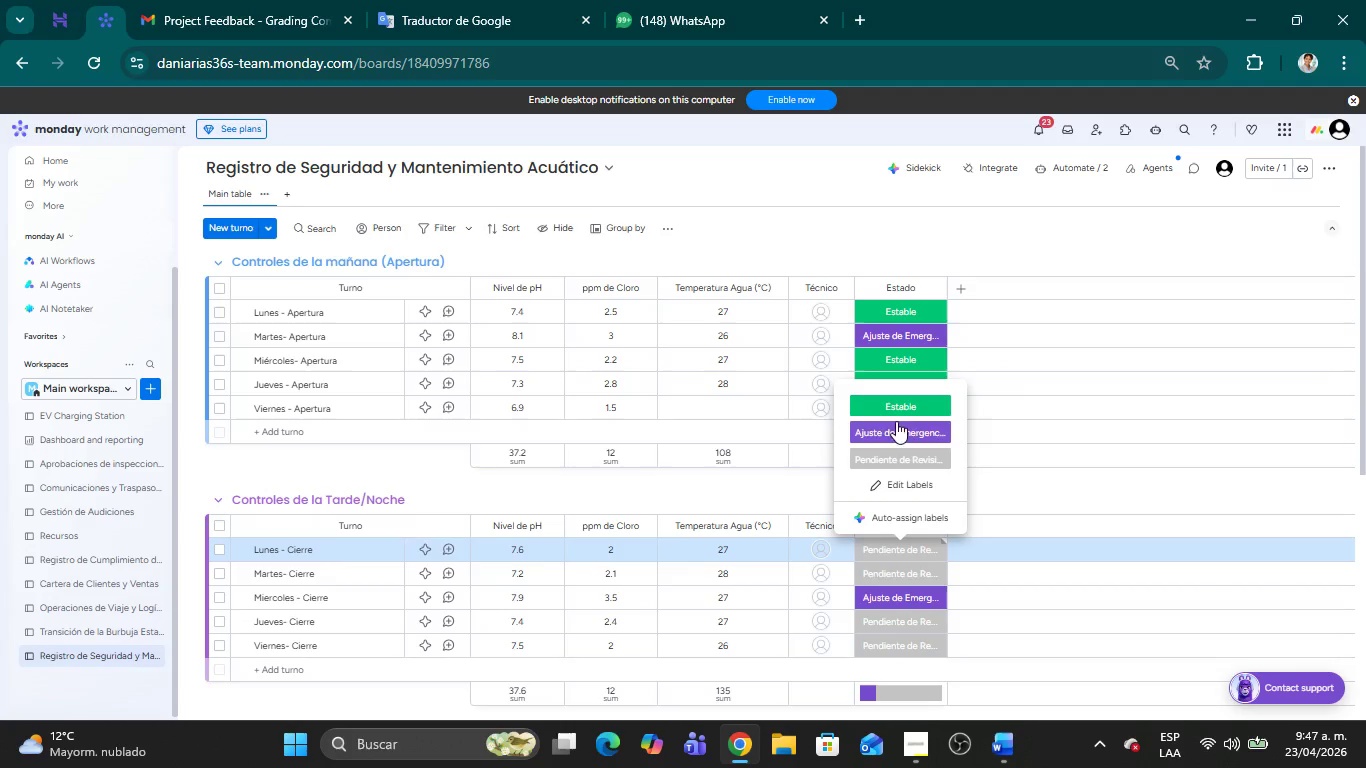 
left_click([896, 402])
 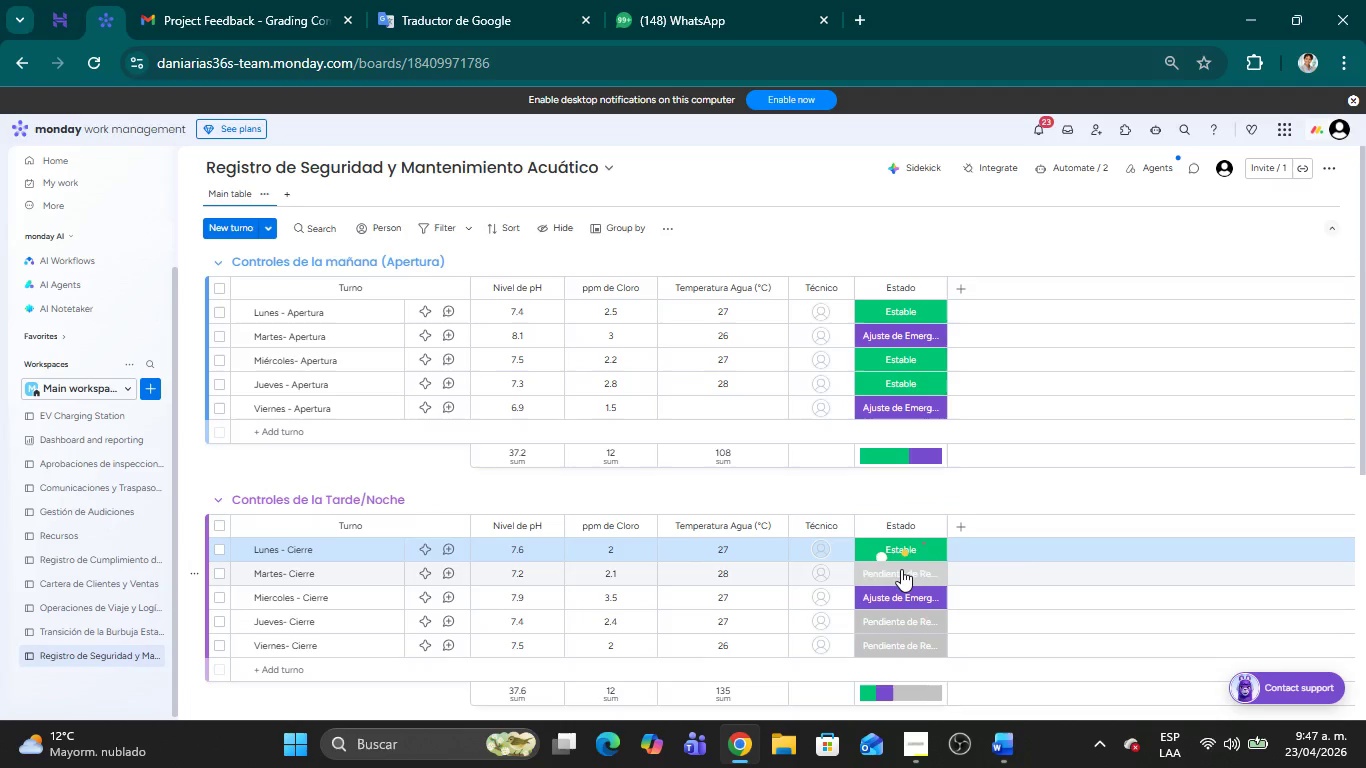 
left_click([901, 573])
 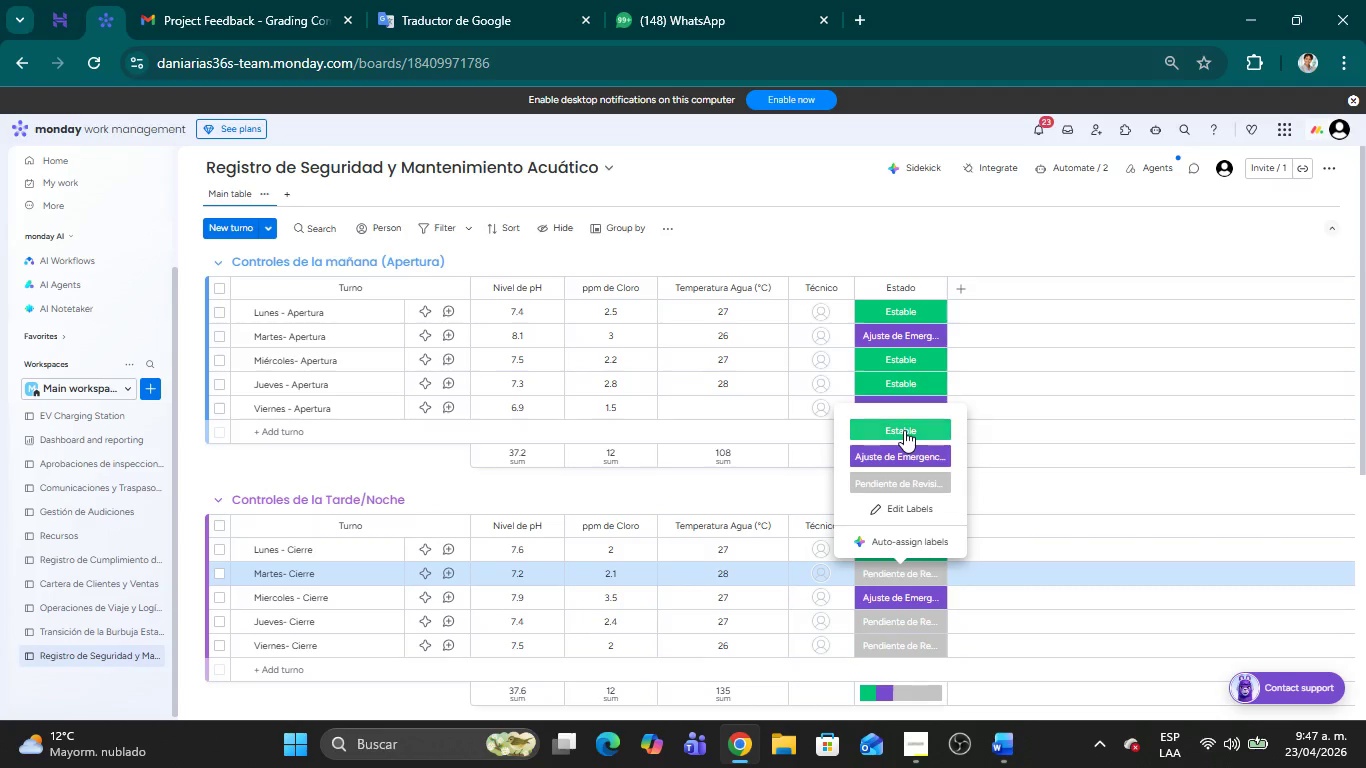 
left_click([904, 430])
 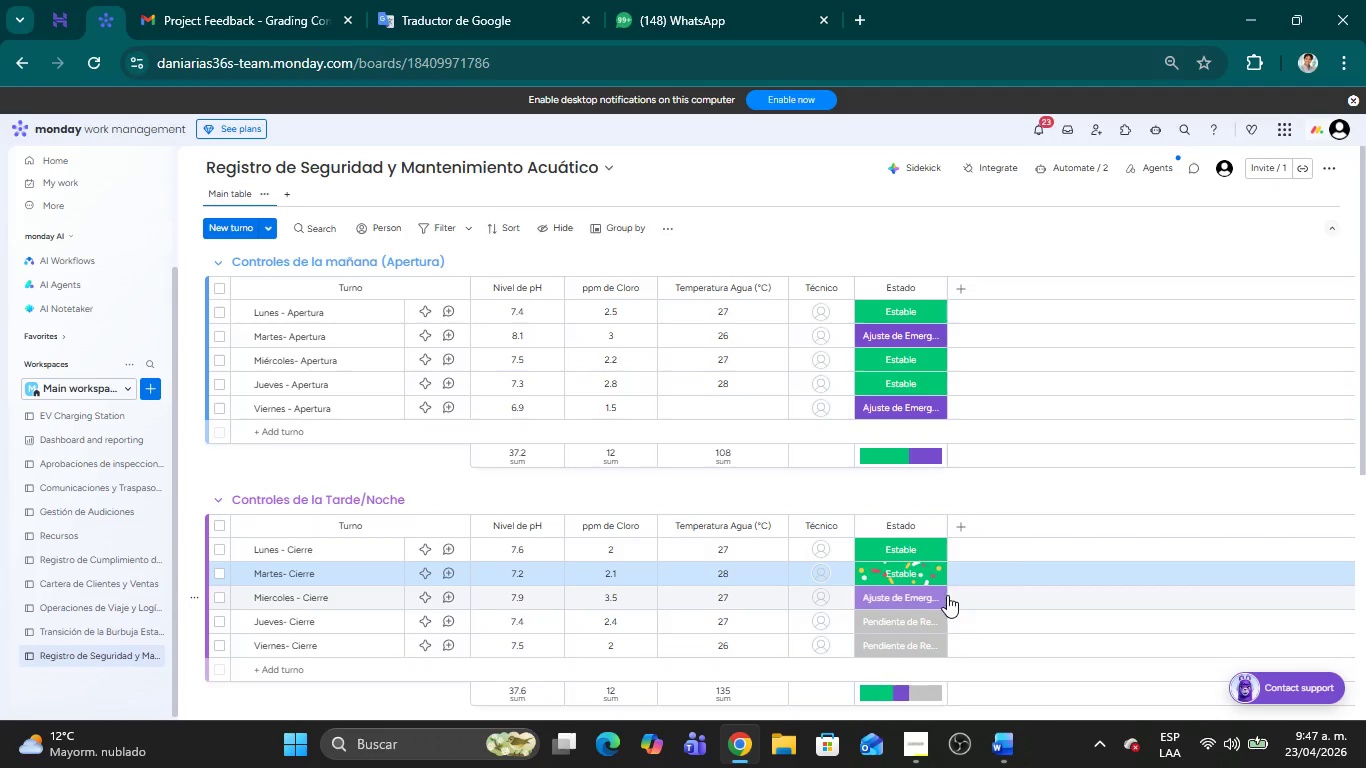 
mouse_move([922, 629])
 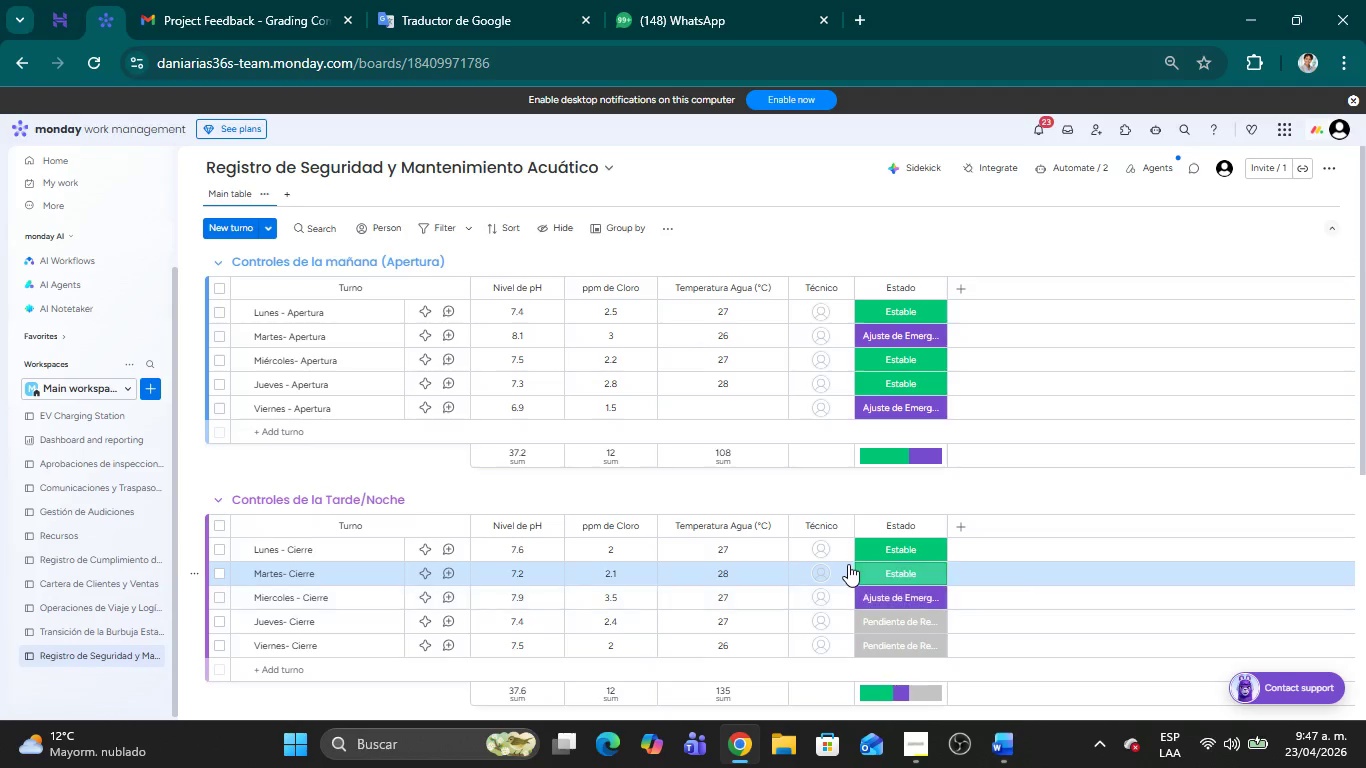 
mouse_move([897, 609])
 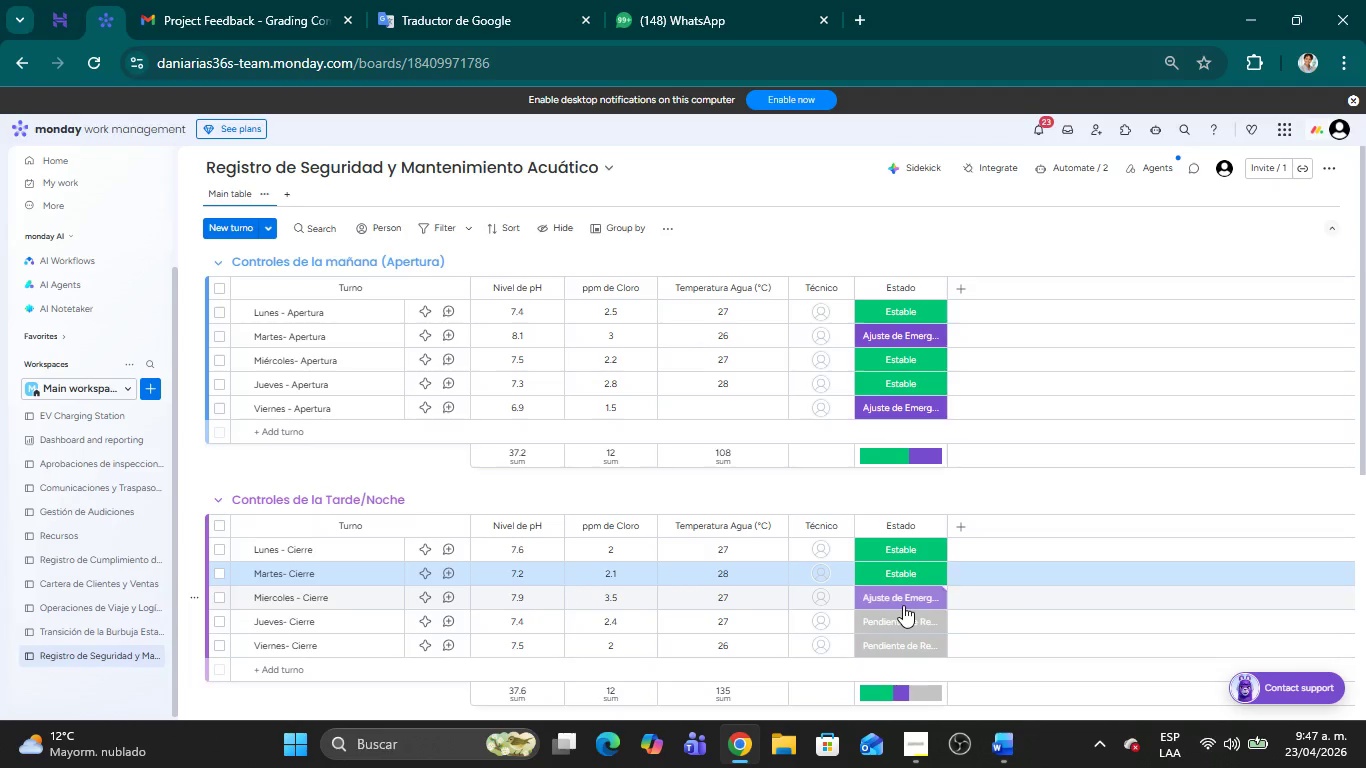 
left_click([899, 601])
 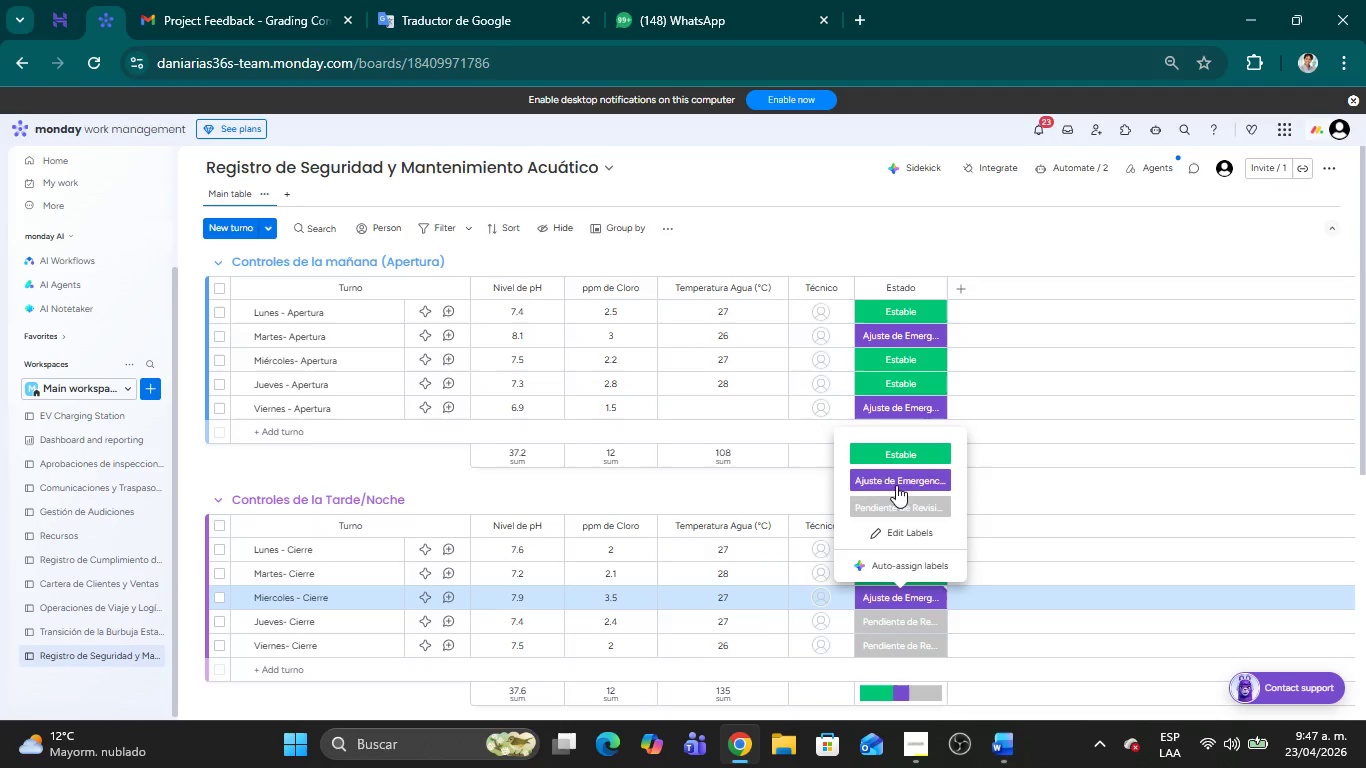 
left_click([890, 444])
 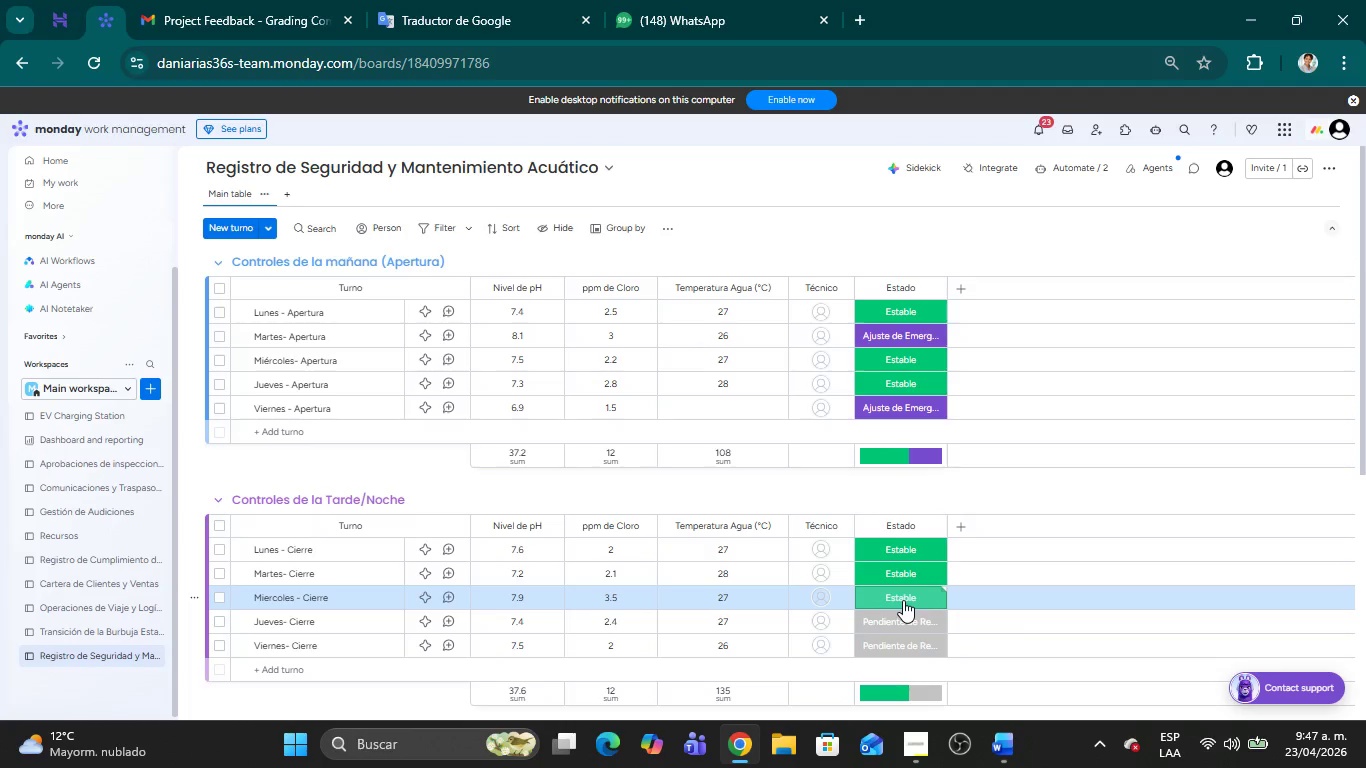 
wait(8.77)
 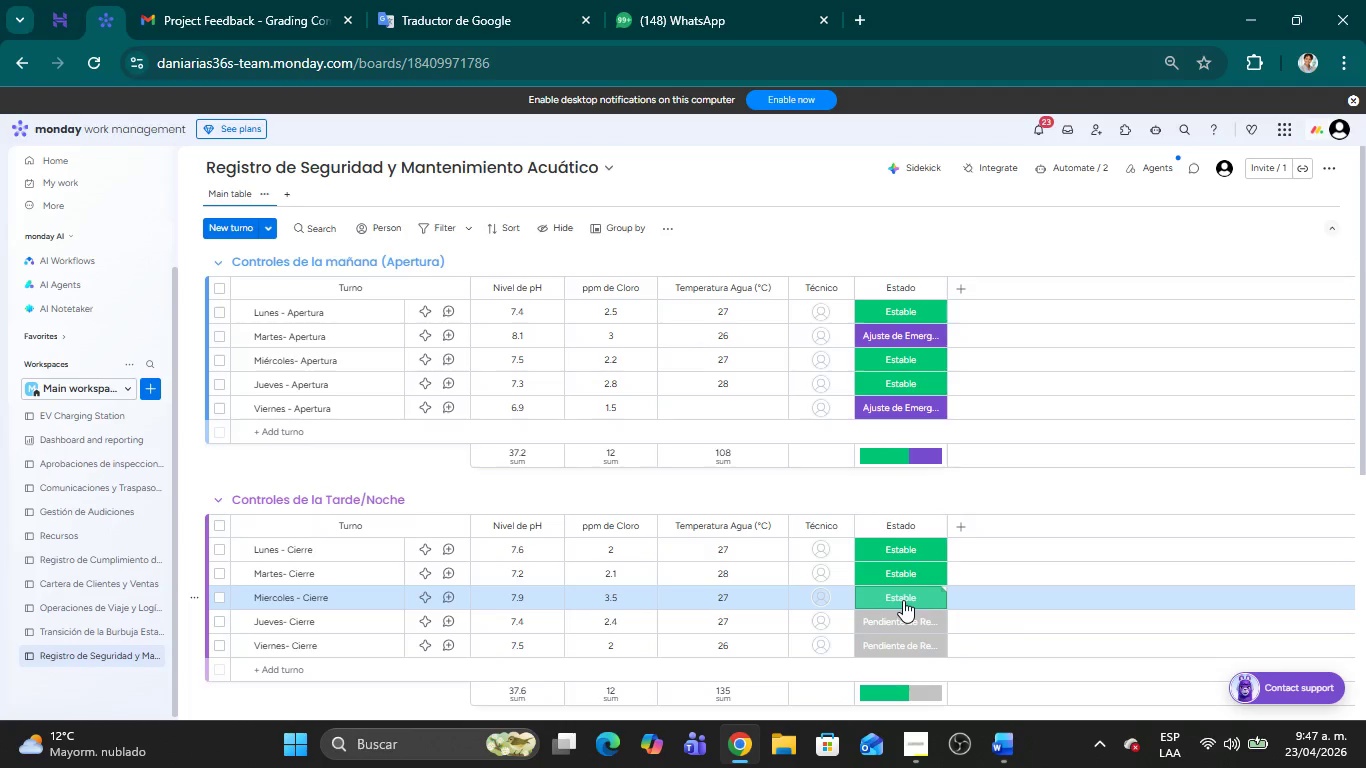 
left_click([903, 600])
 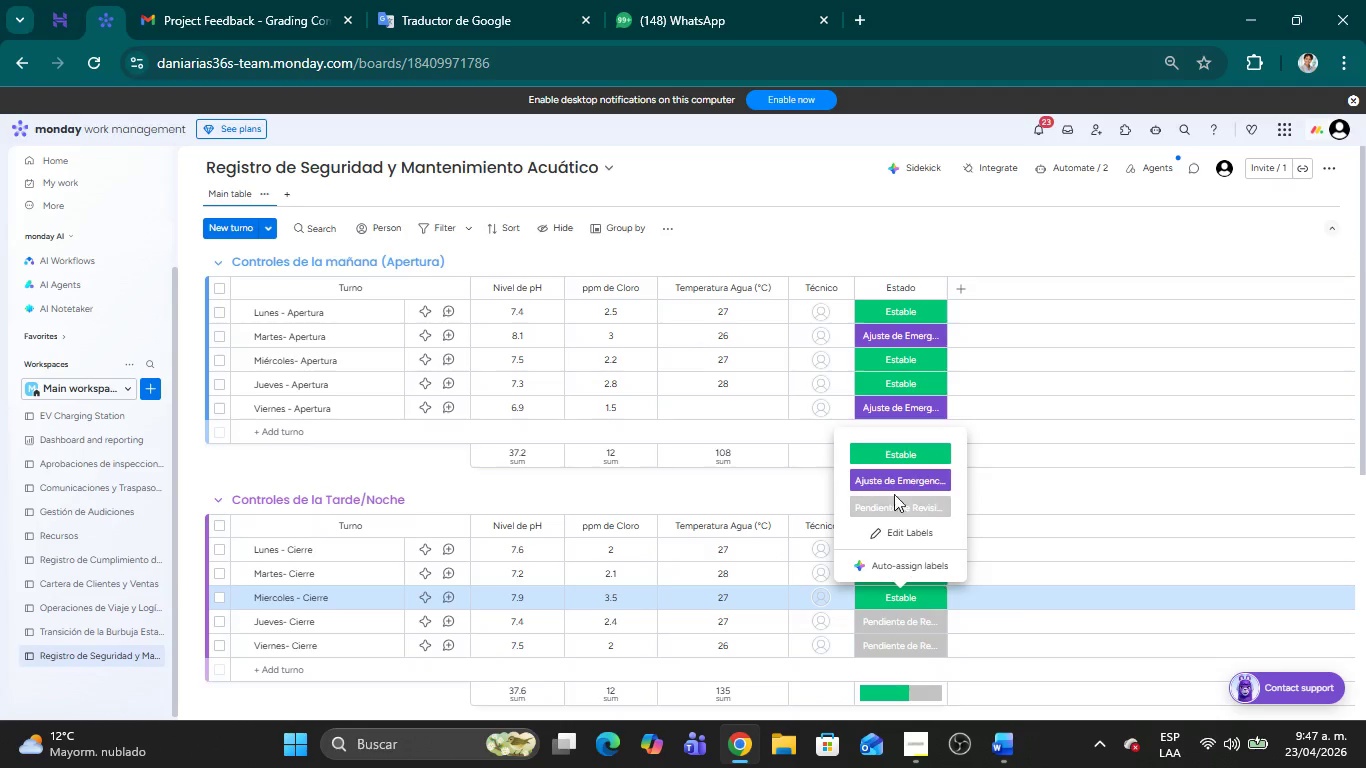 
left_click([893, 490])
 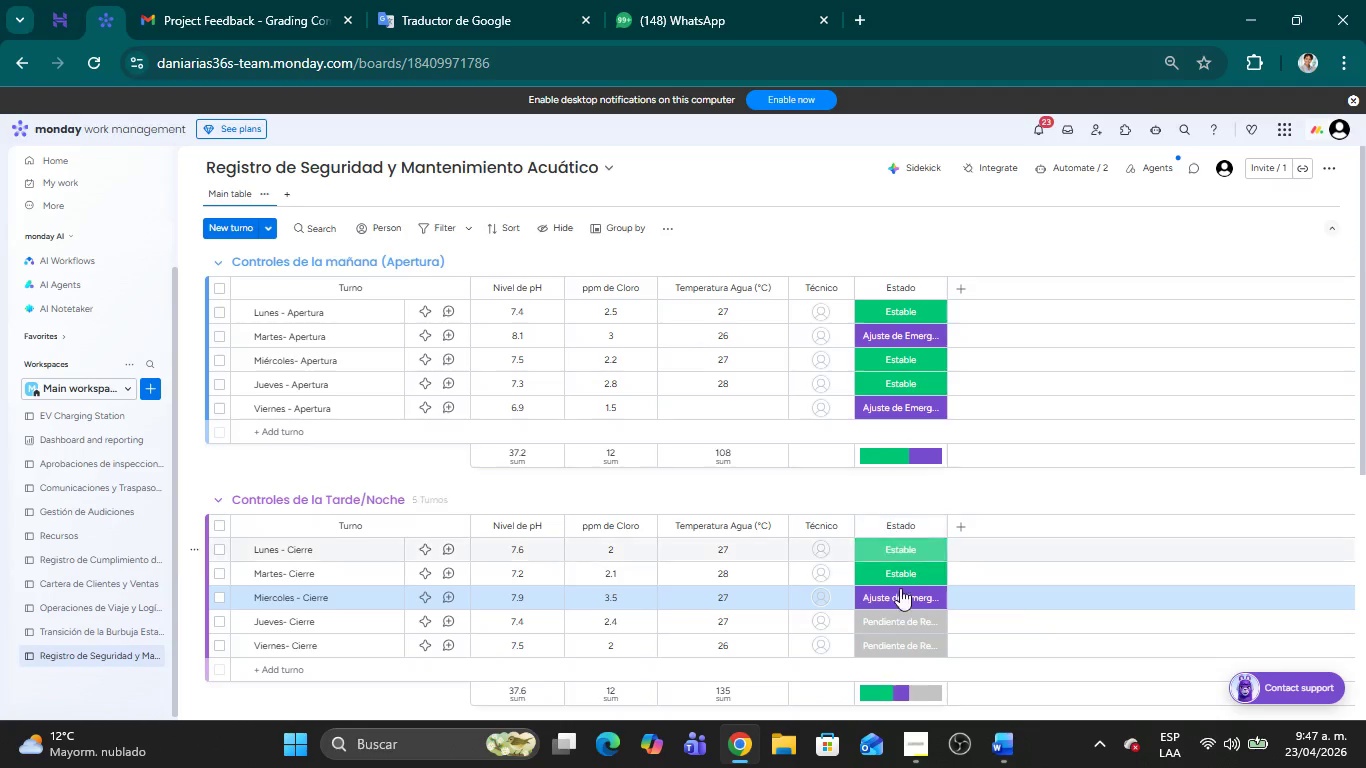 
mouse_move([921, 624])
 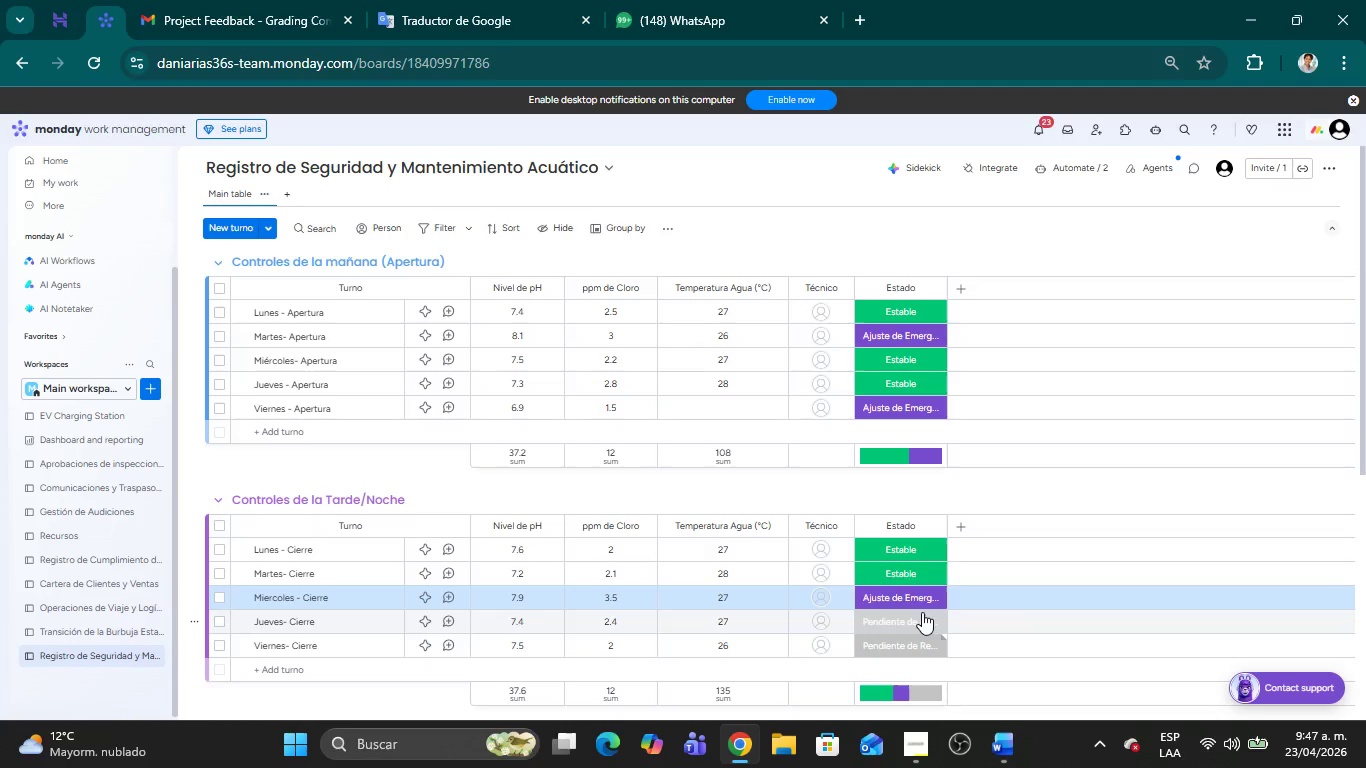 
scroll: coordinate [894, 528], scroll_direction: down, amount: 4.0
 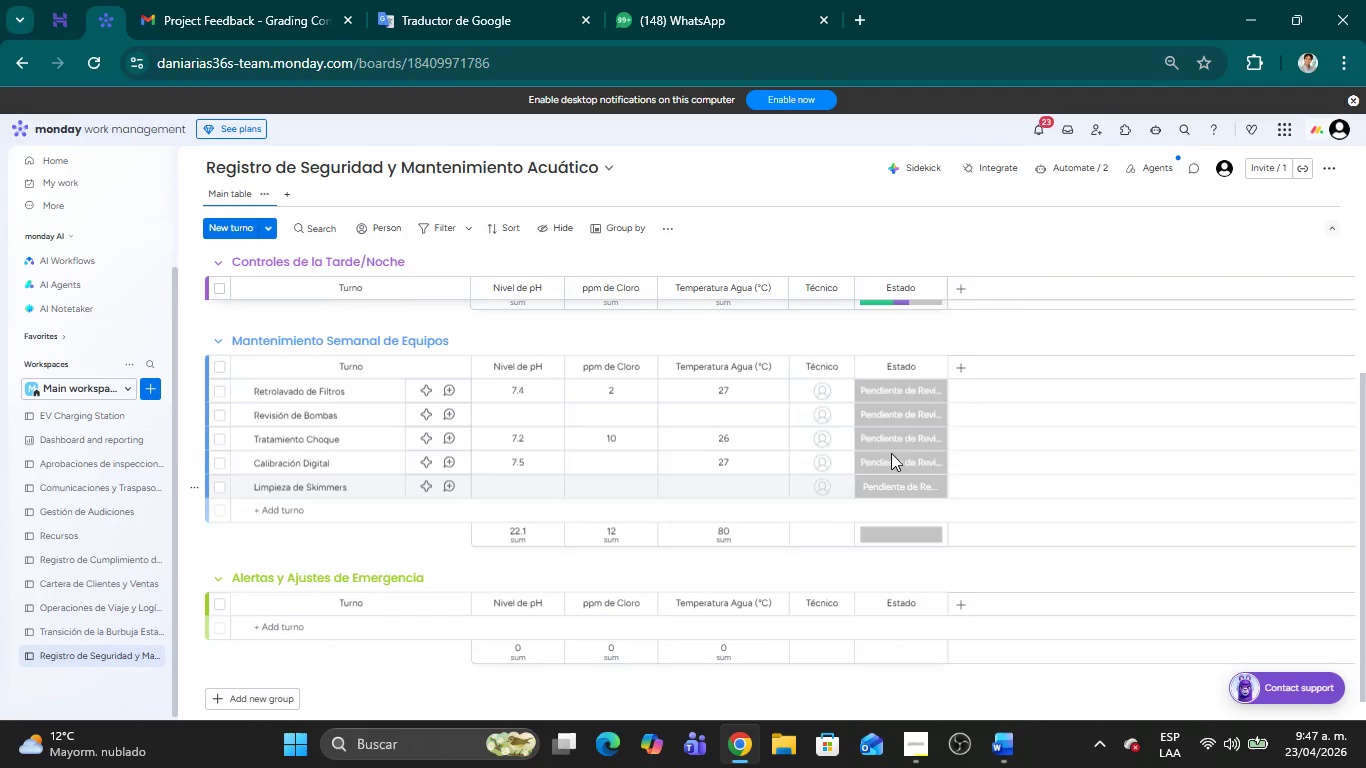 
scroll: coordinate [891, 452], scroll_direction: up, amount: 1.0
 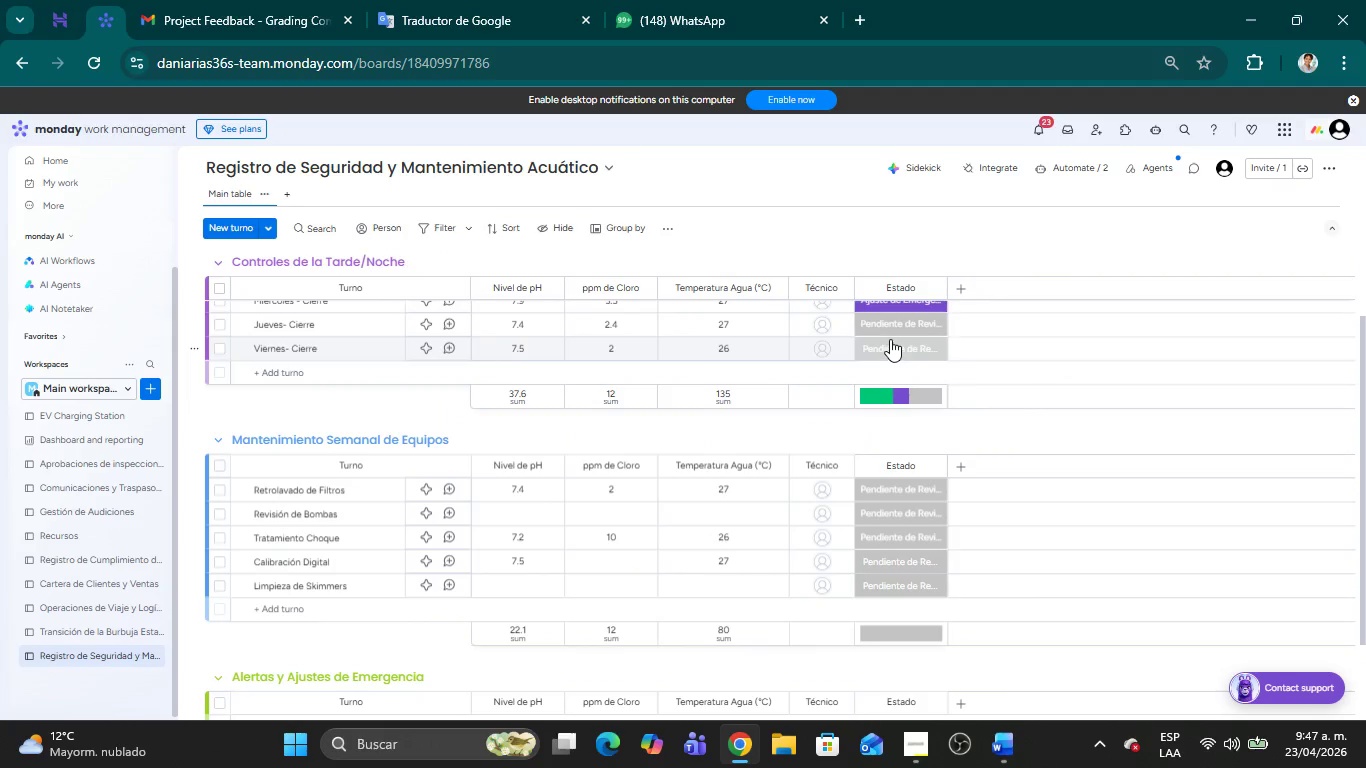 
left_click([887, 327])
 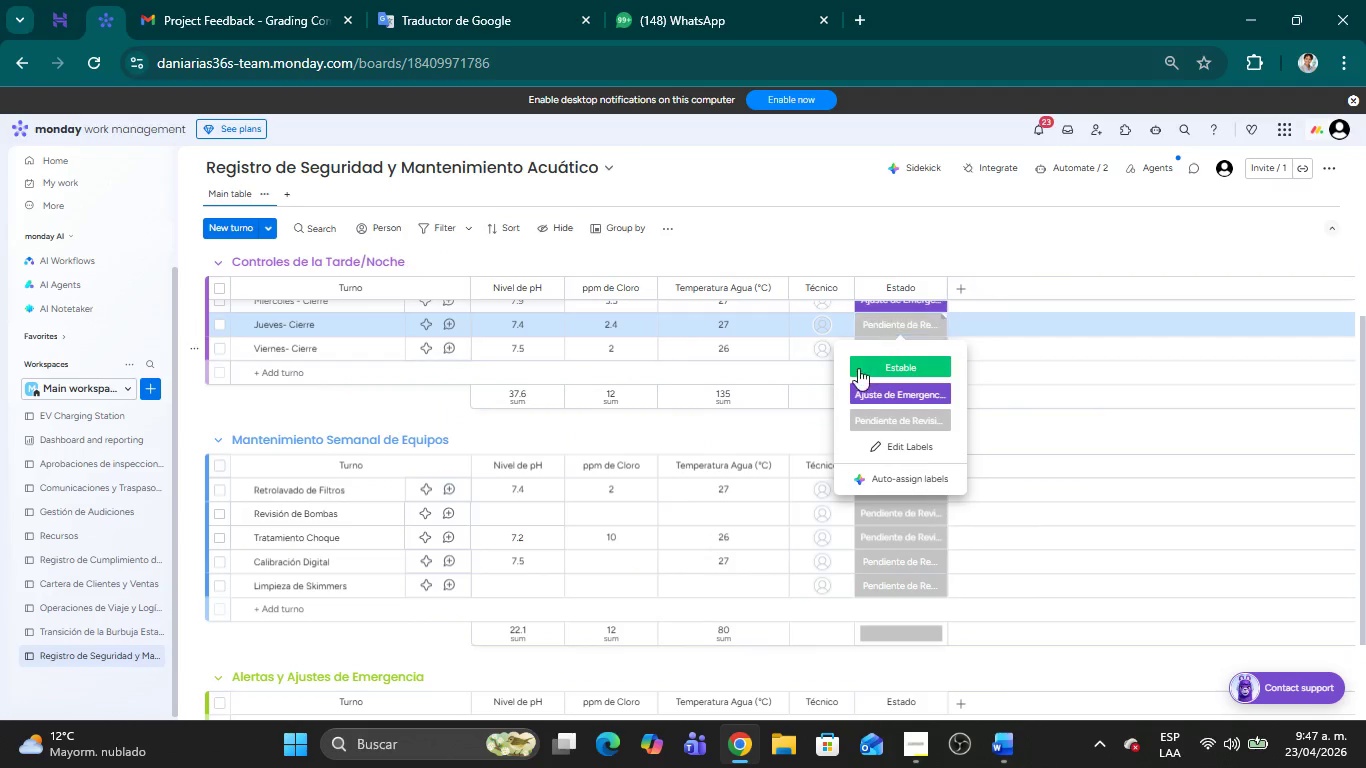 
left_click([873, 360])
 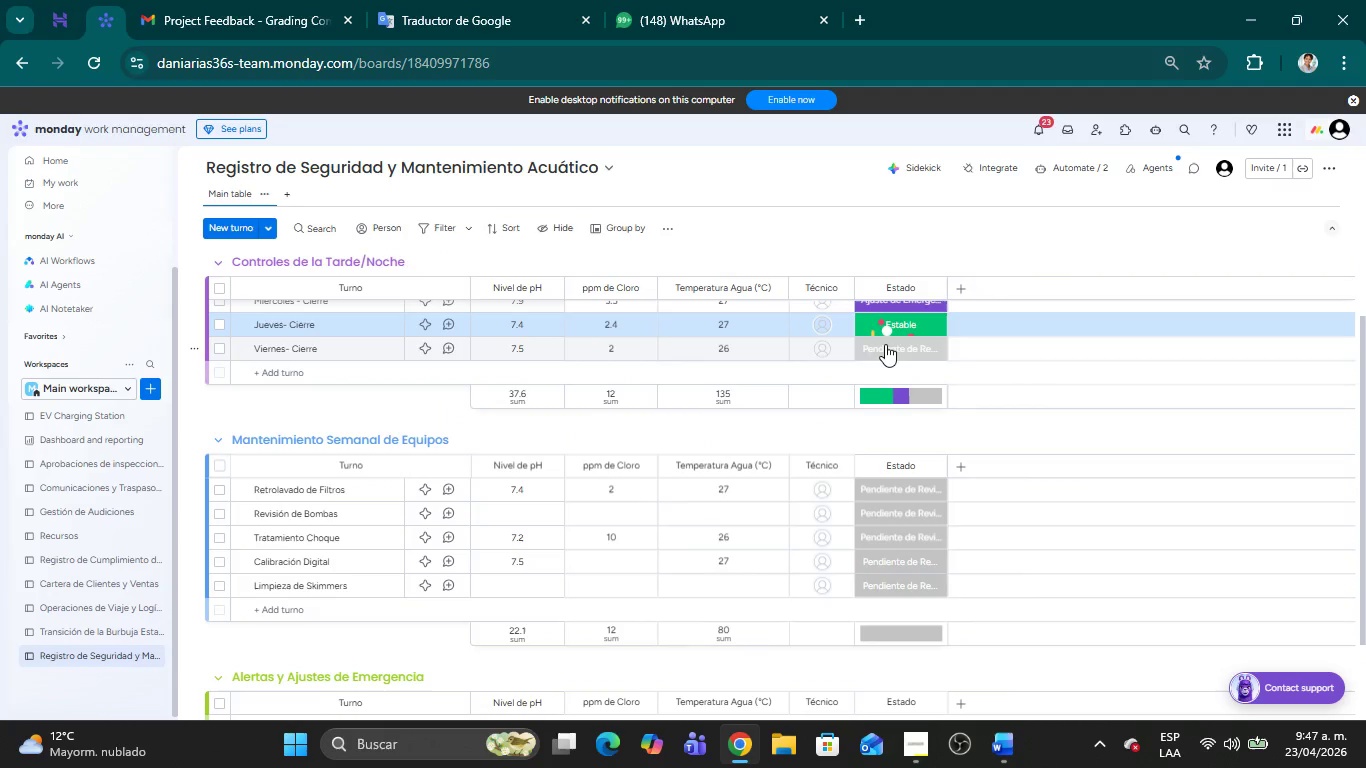 
left_click([885, 350])
 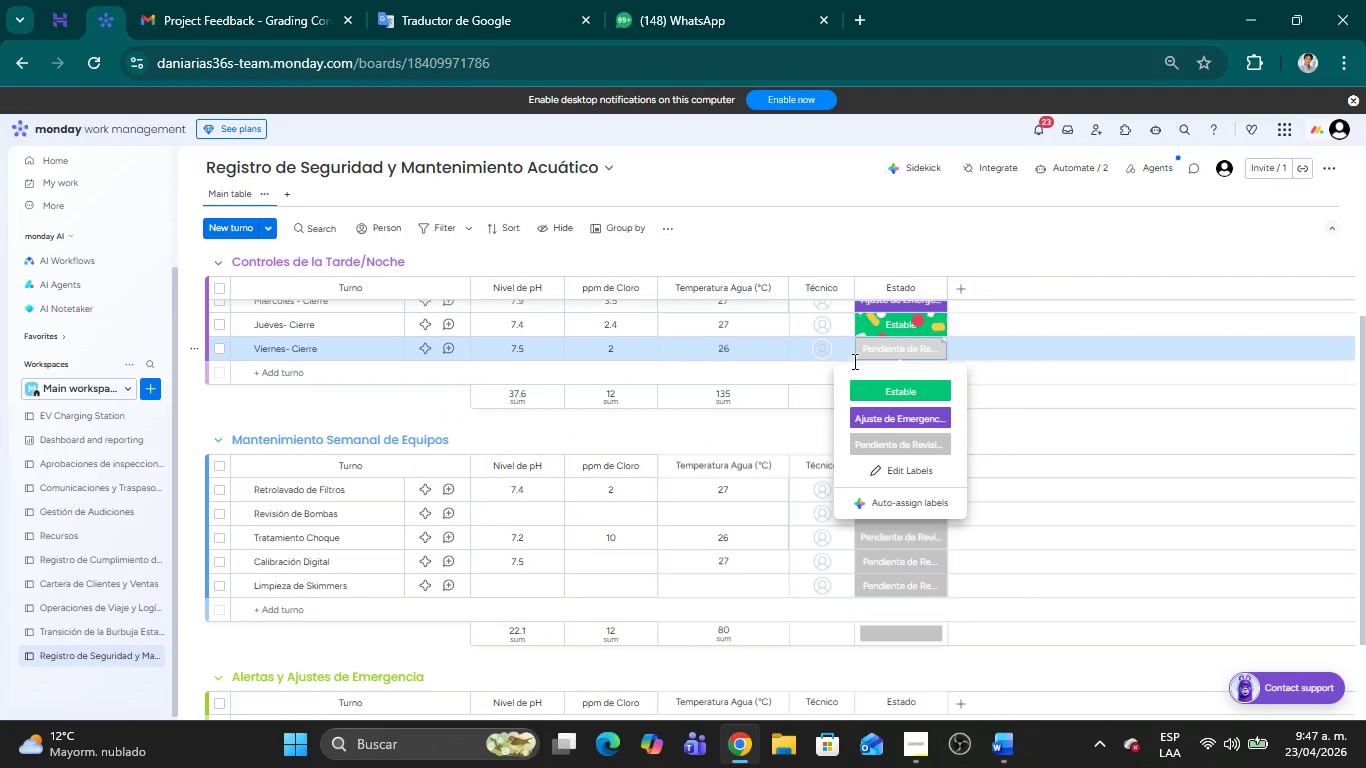 
left_click([892, 385])
 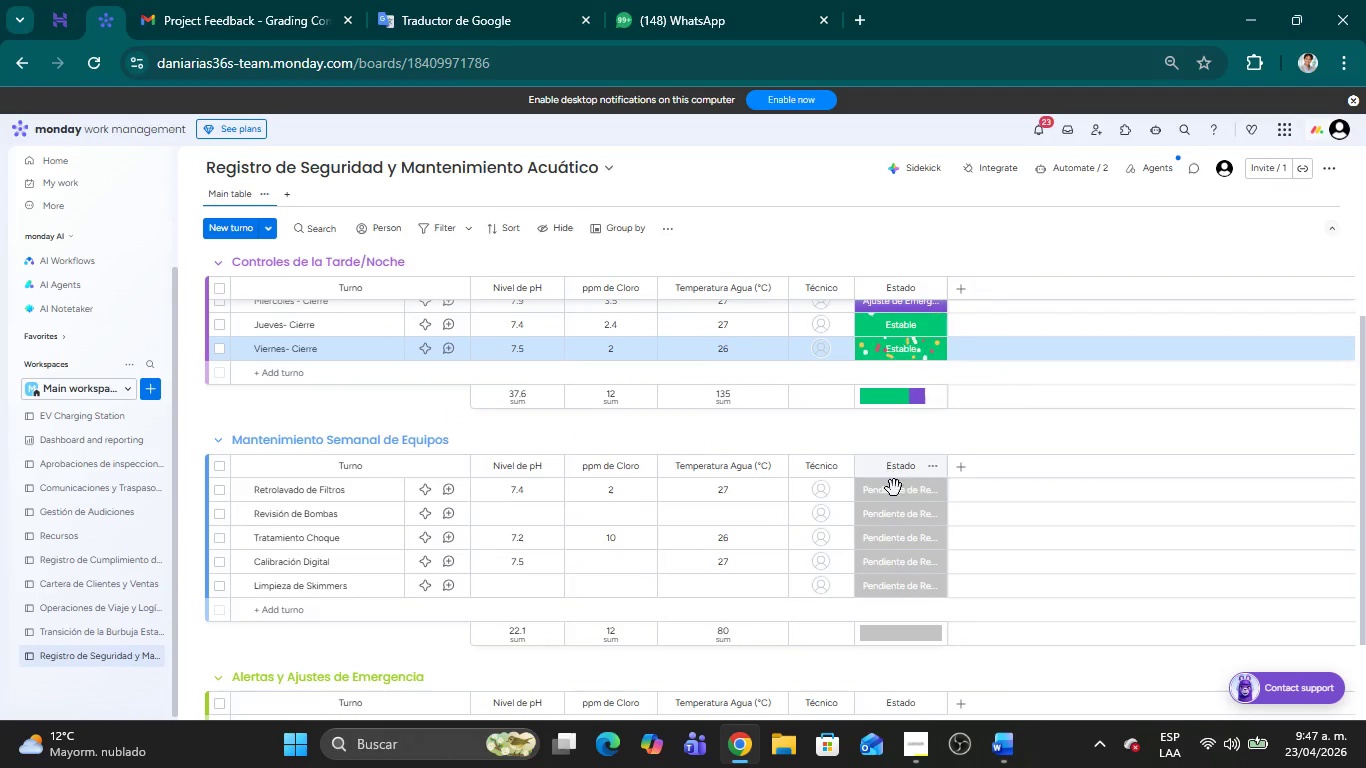 
left_click([894, 492])
 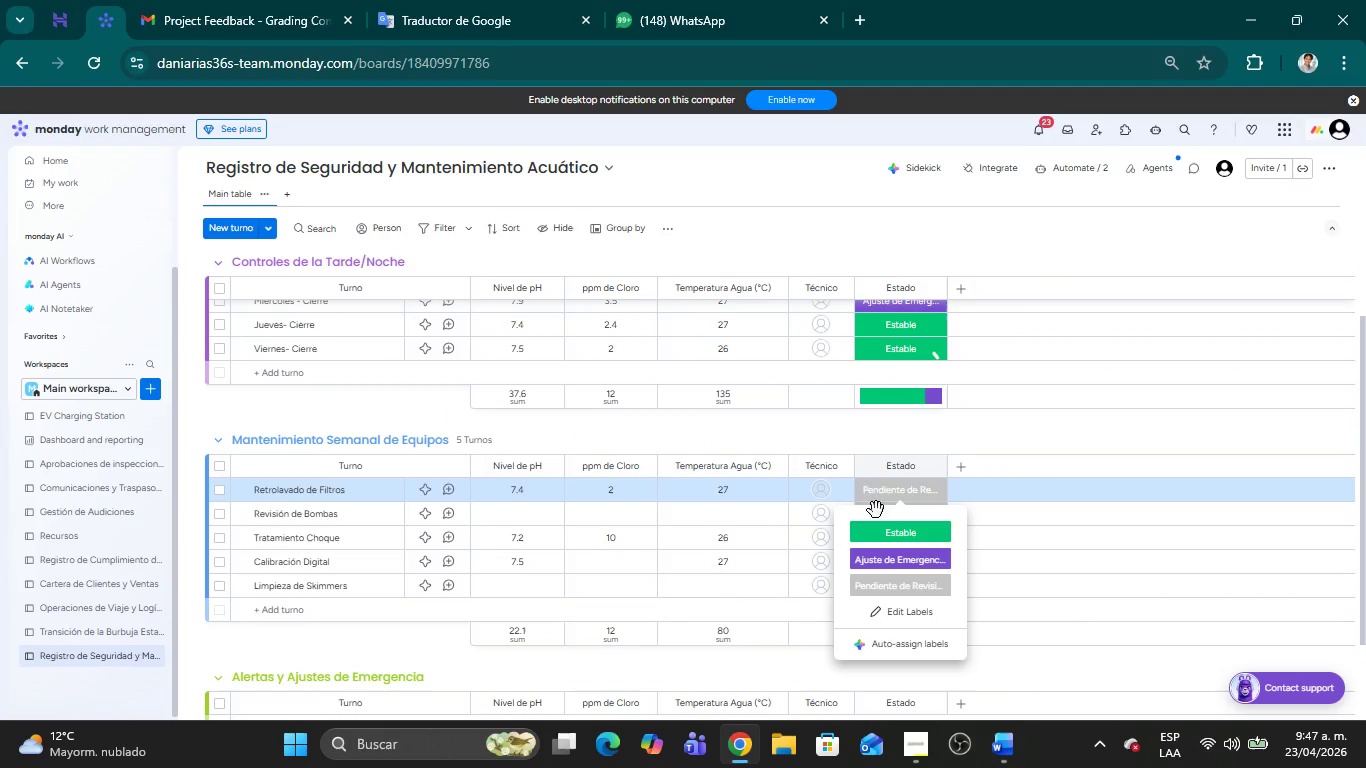 
left_click([884, 528])
 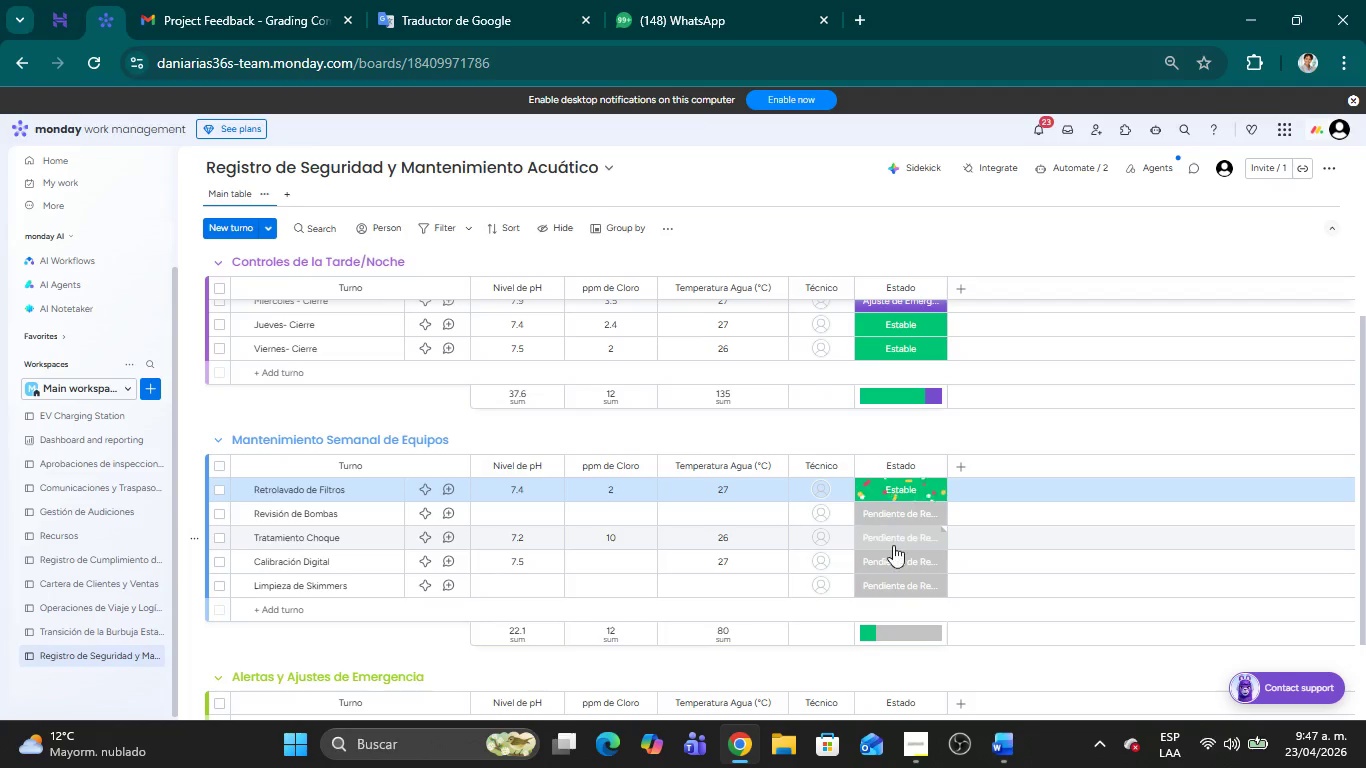 
left_click([890, 508])
 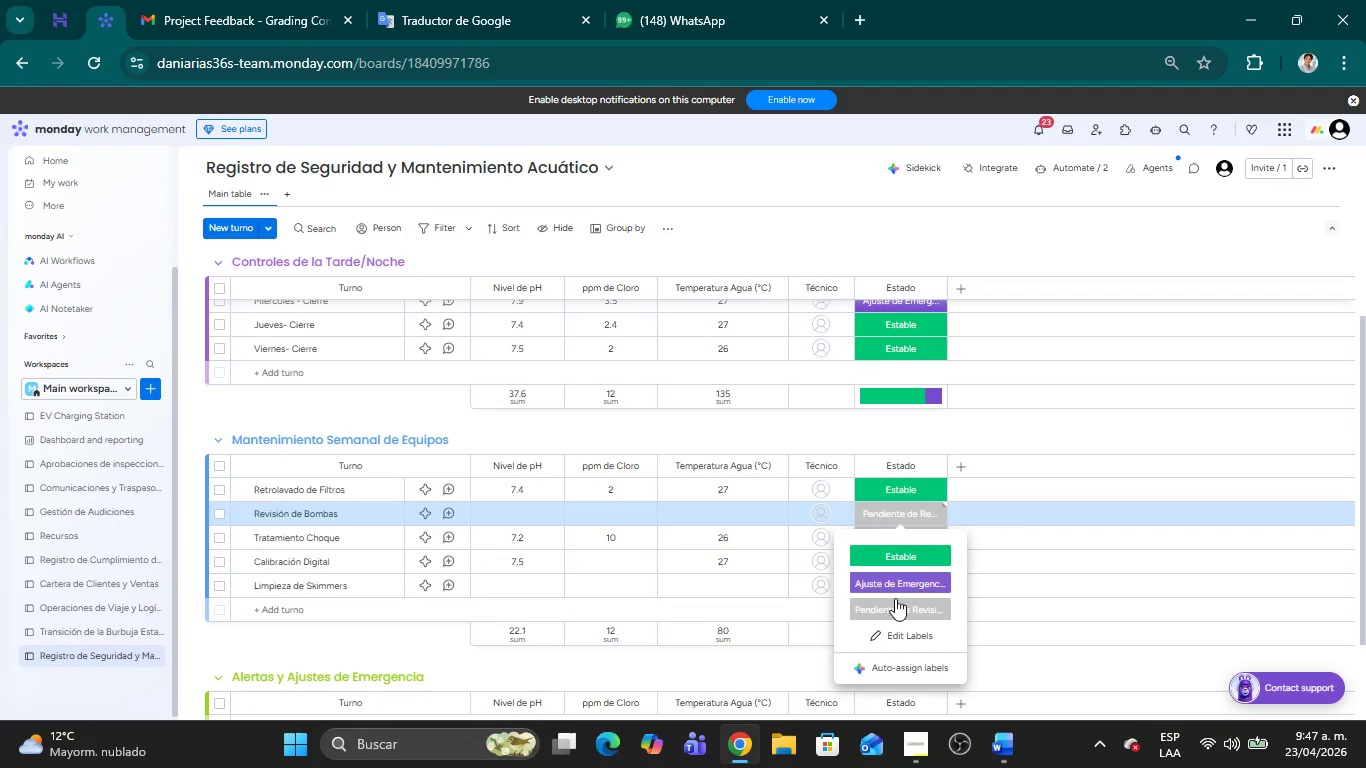 
left_click([895, 606])
 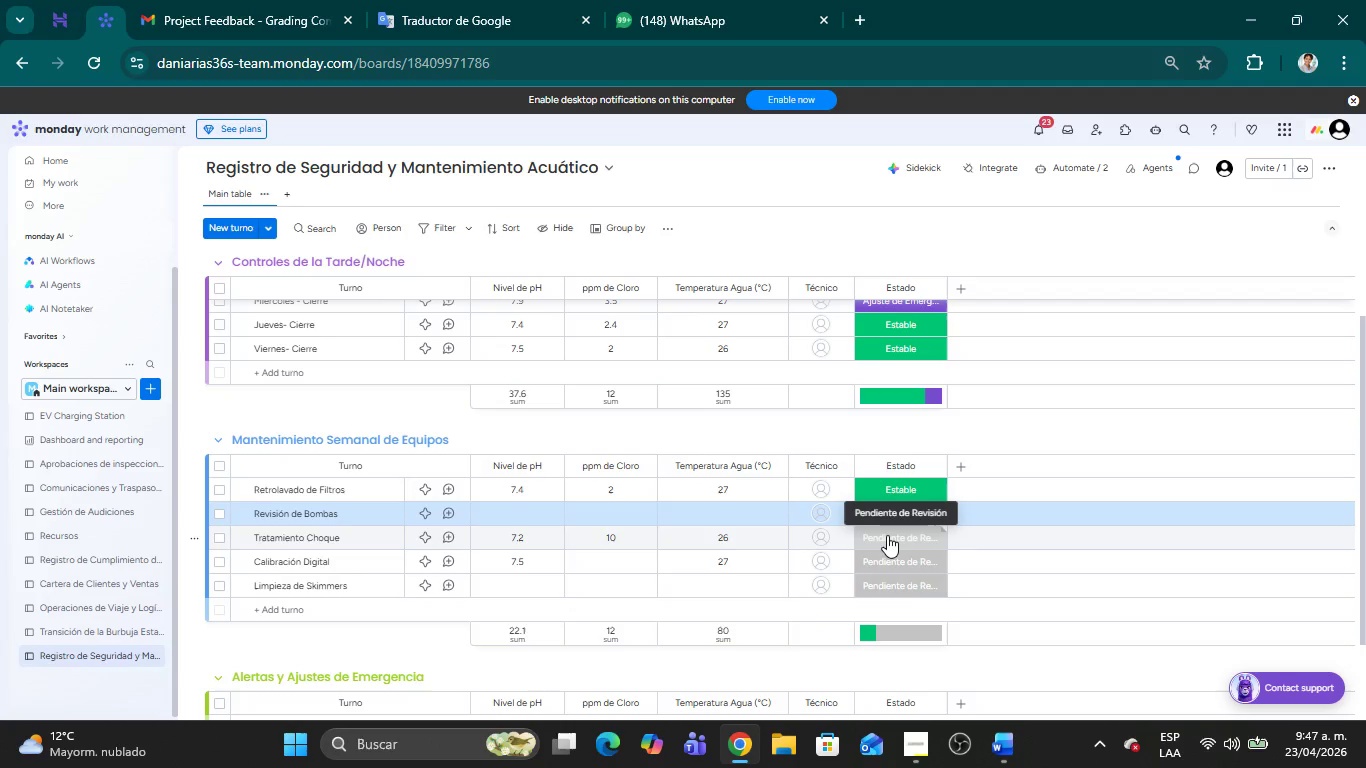 
left_click([887, 535])
 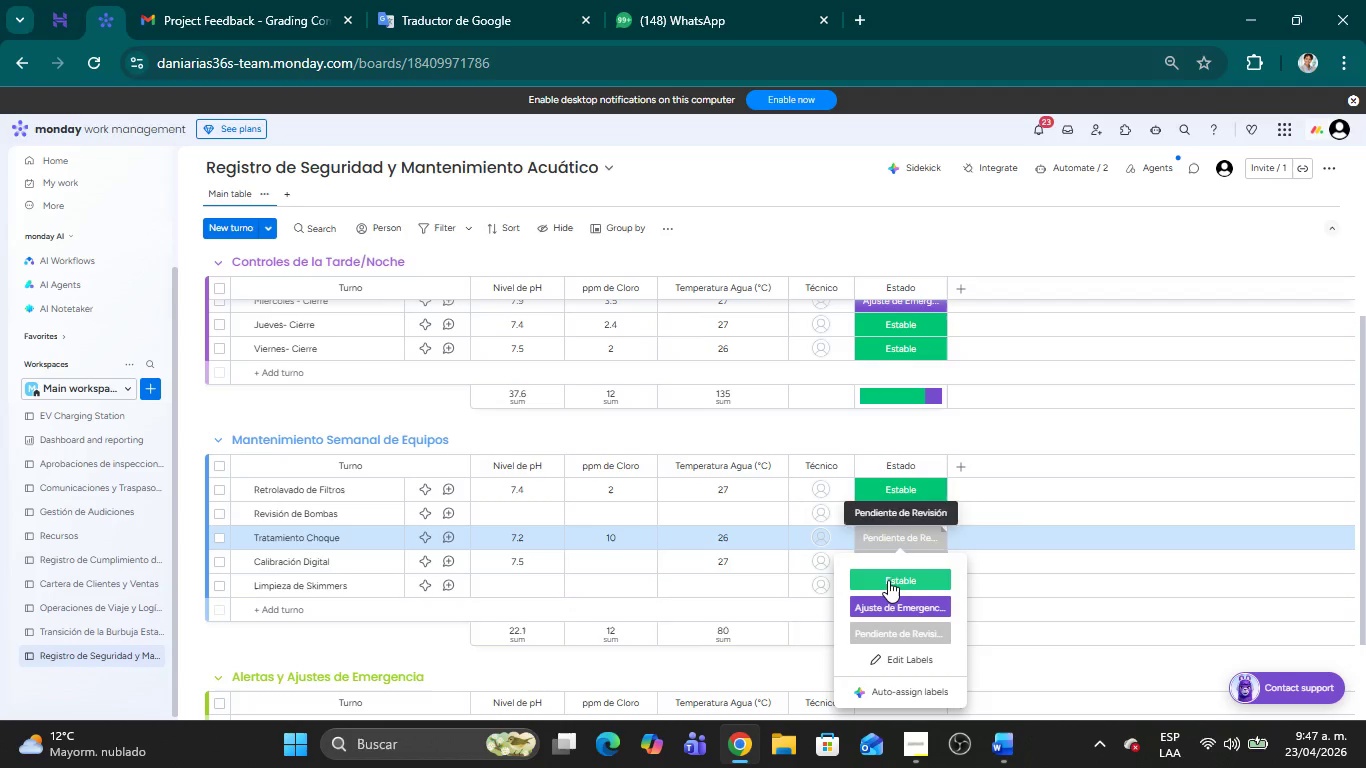 
left_click([888, 580])
 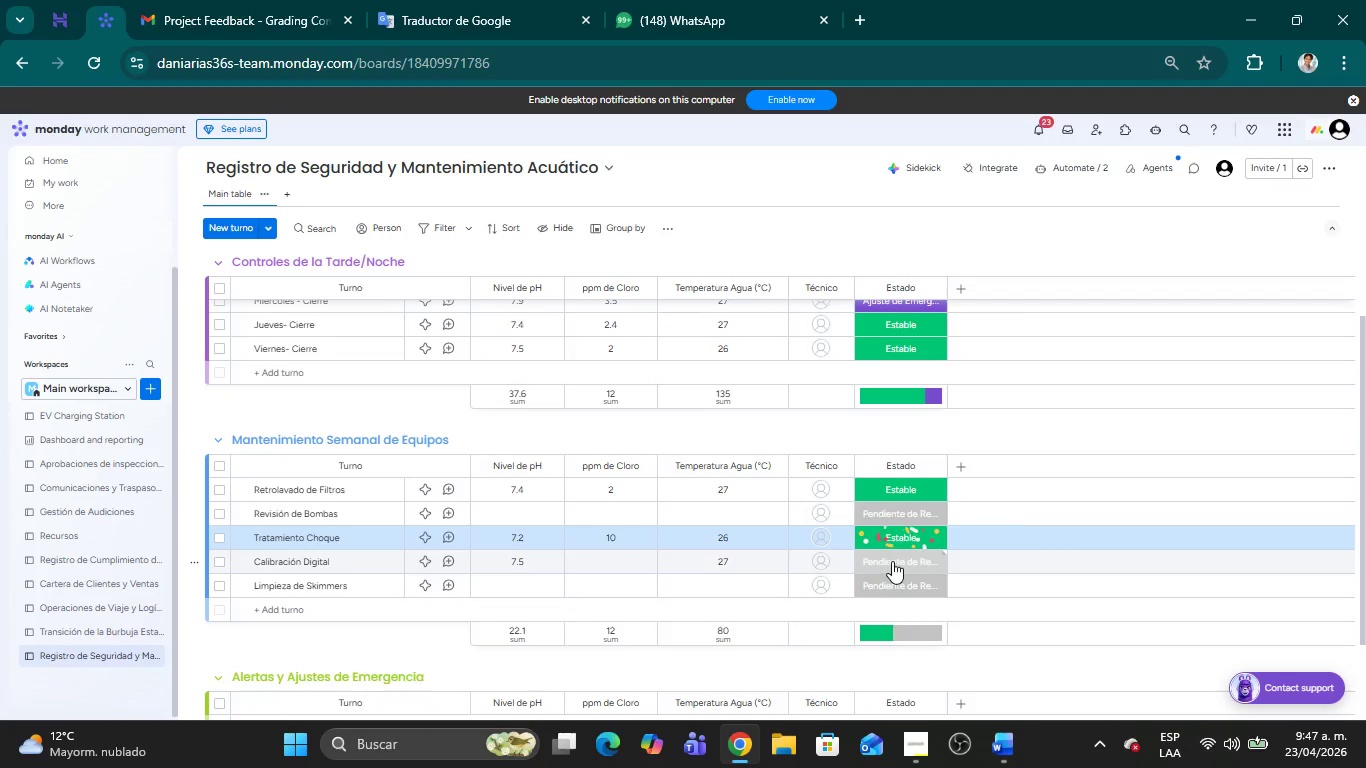 
left_click([888, 556])
 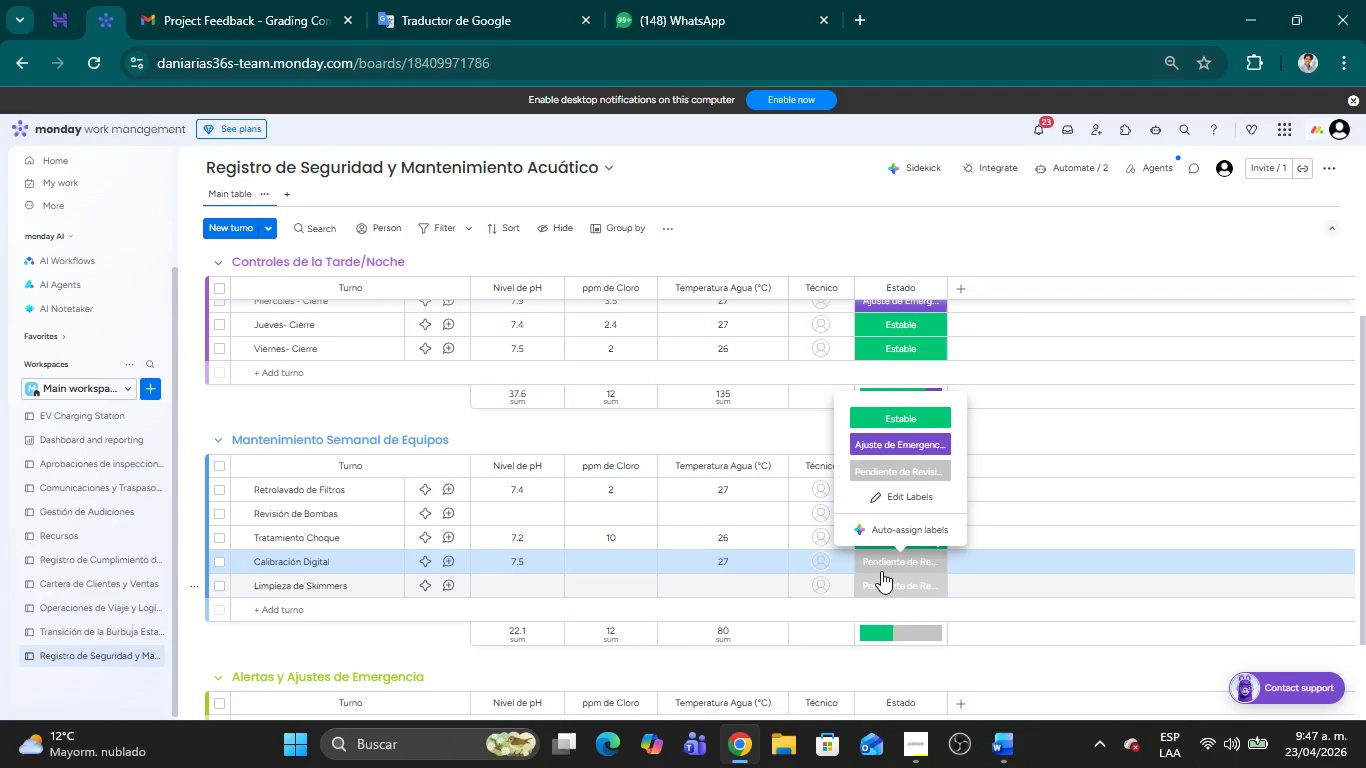 
left_click([877, 556])
 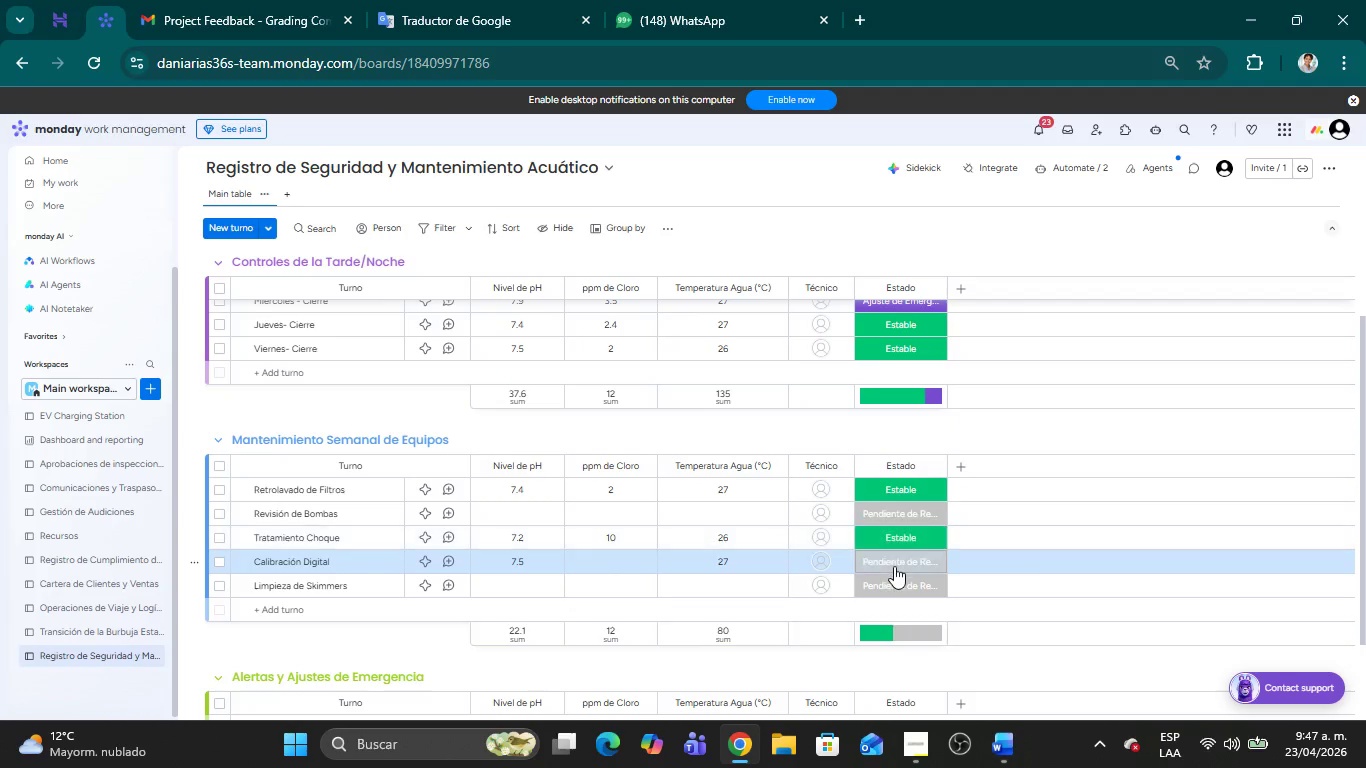 
left_click([894, 566])
 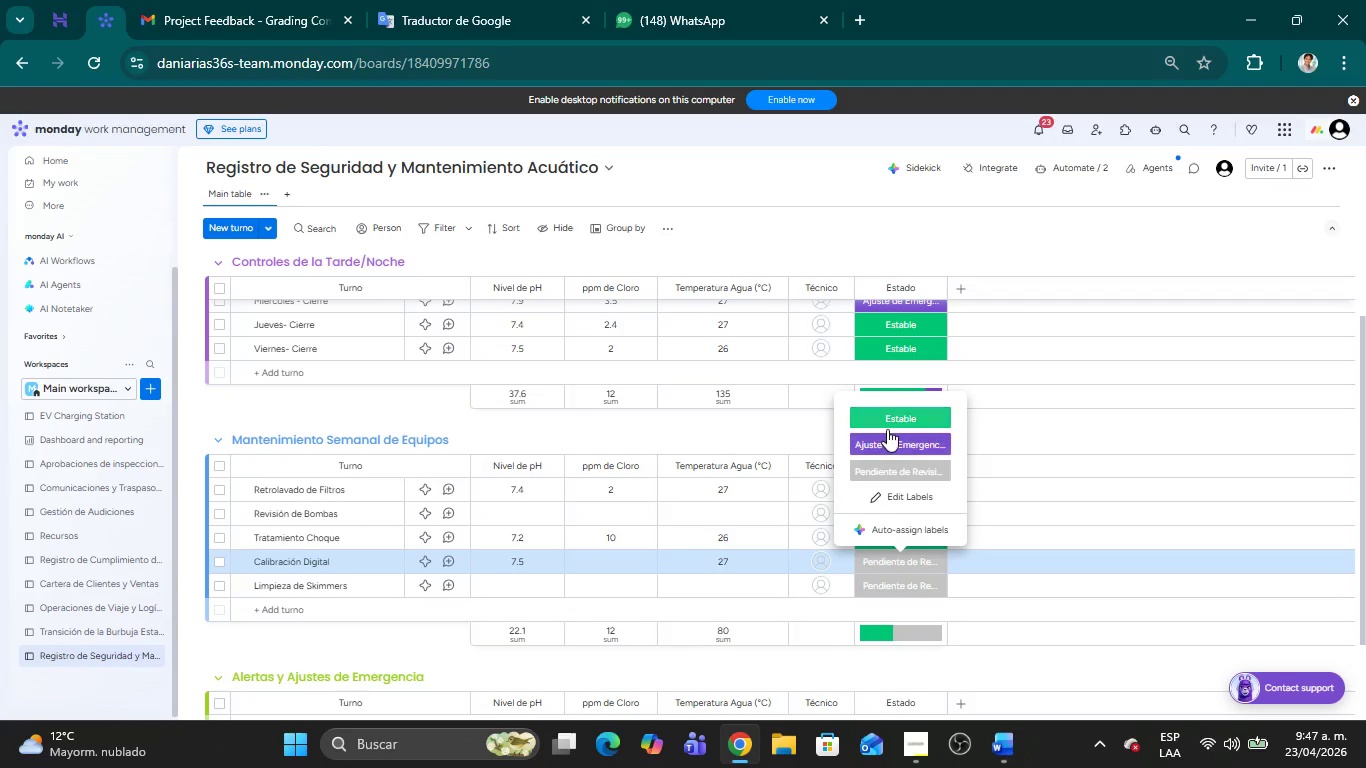 
left_click([883, 417])
 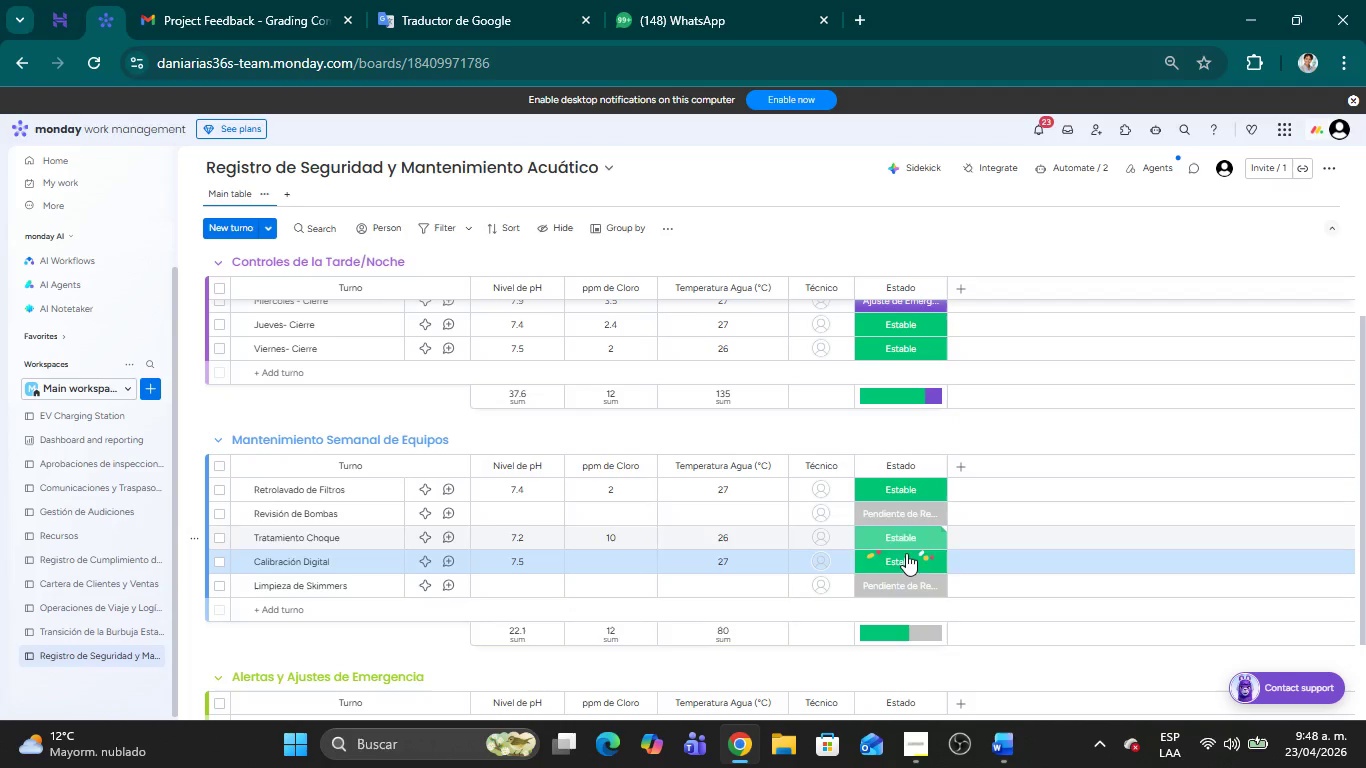 
left_click([889, 581])
 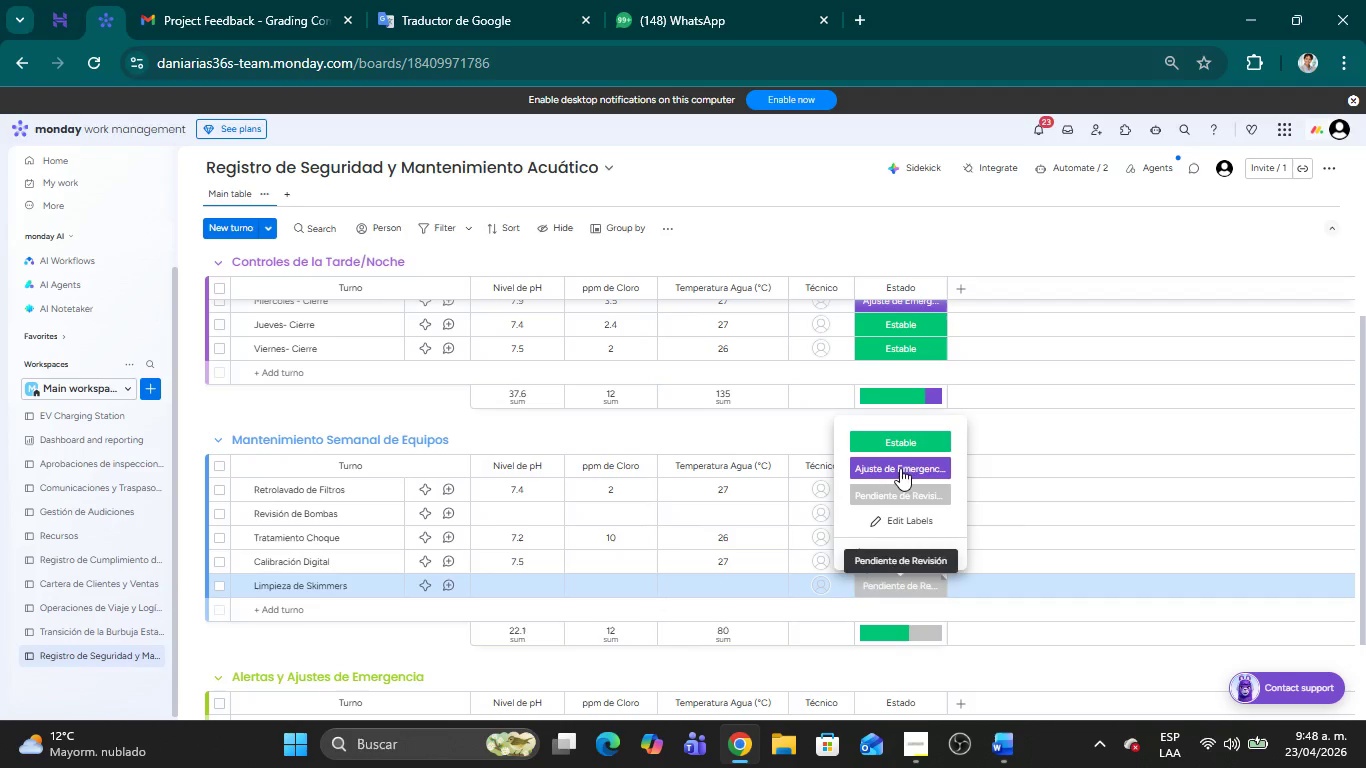 
left_click([899, 445])
 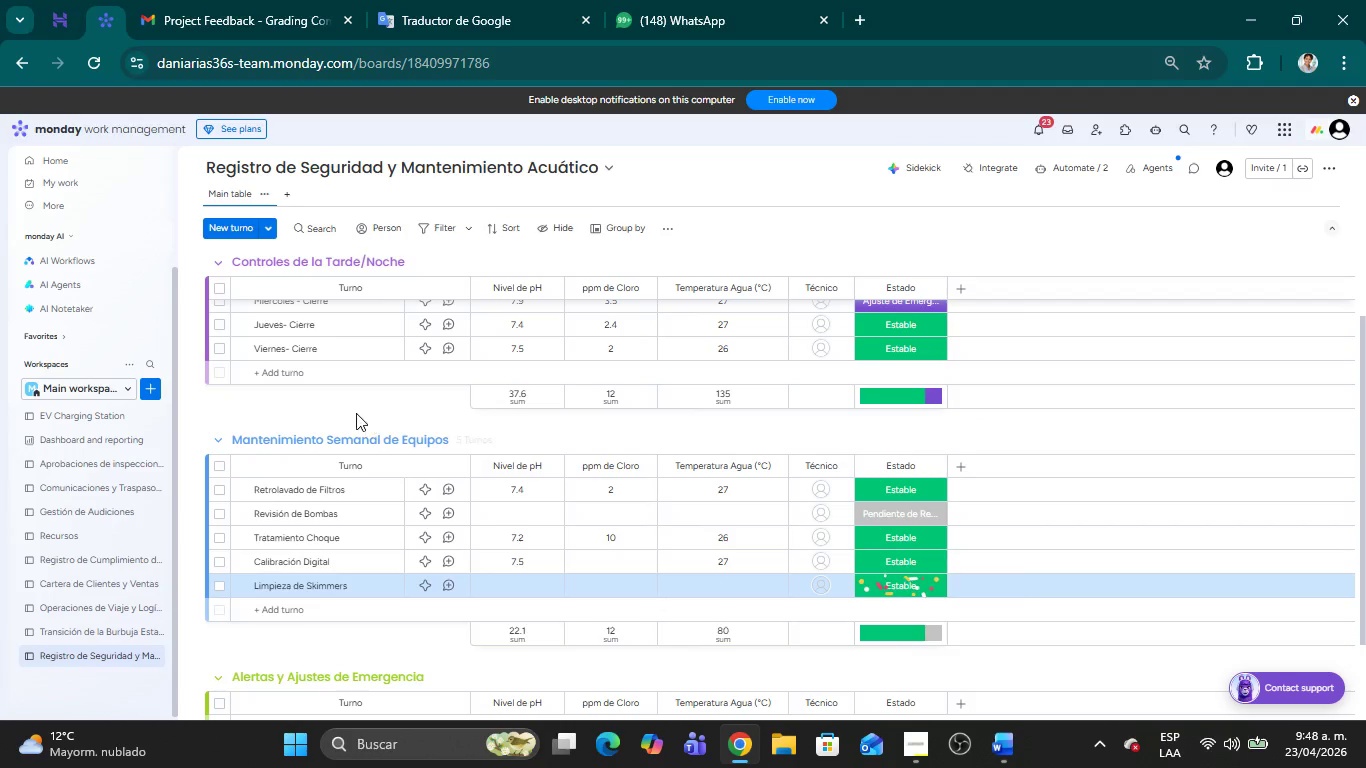 
left_click([353, 410])
 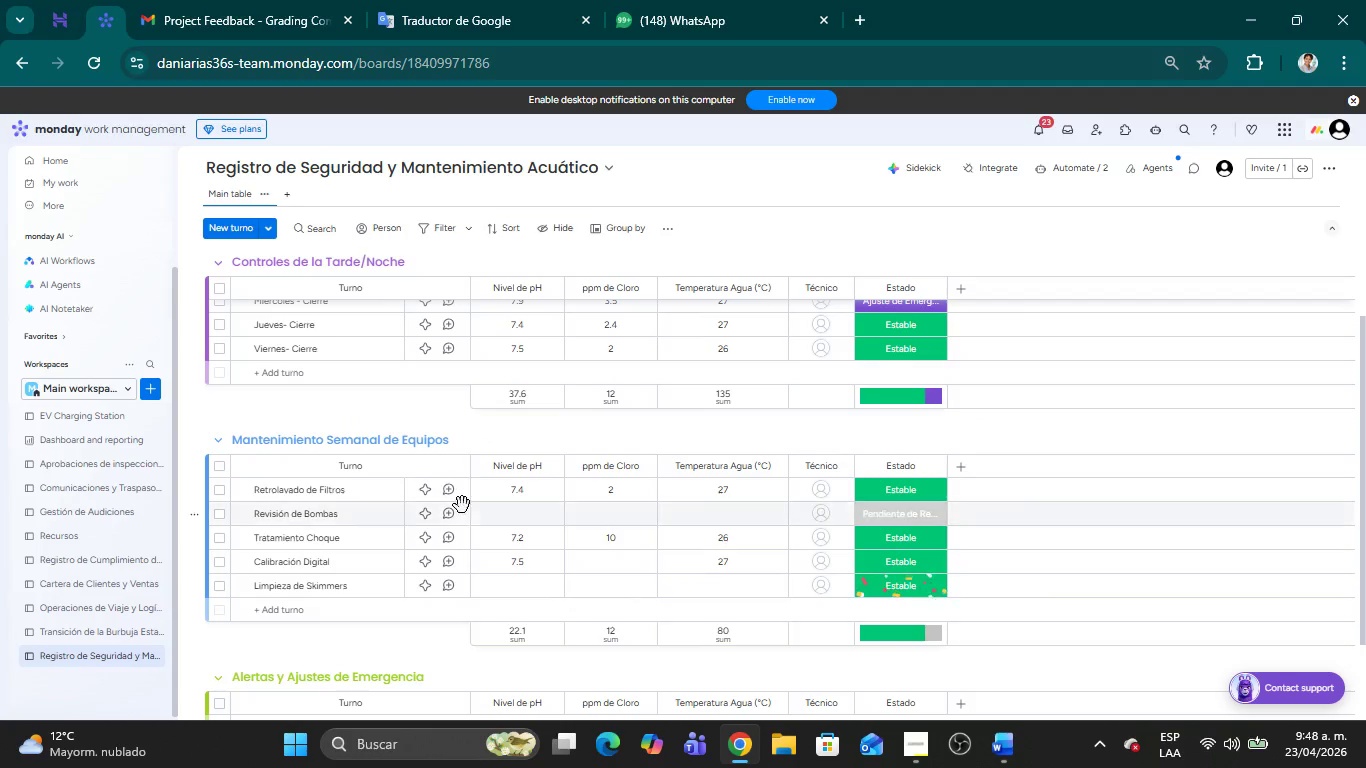 
scroll: coordinate [456, 415], scroll_direction: up, amount: 20.0
 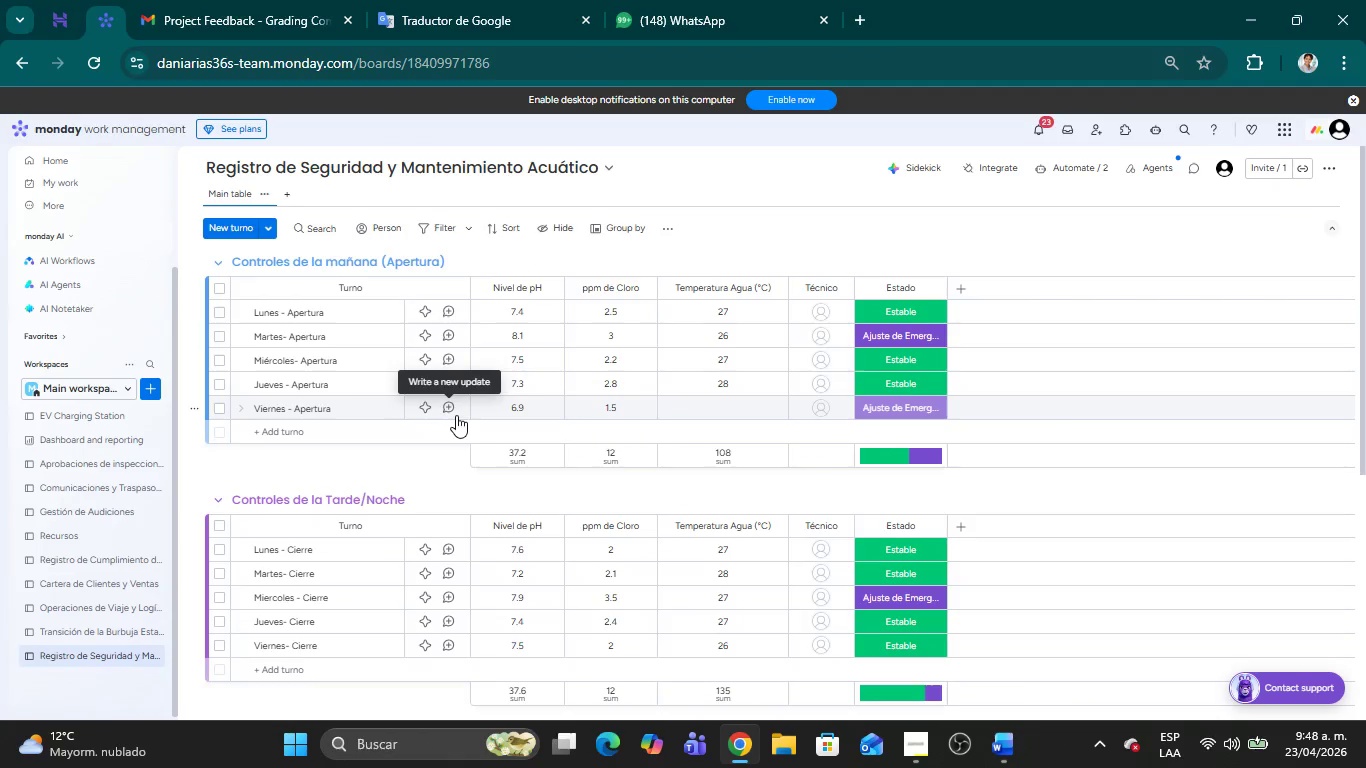 
wait(14.2)
 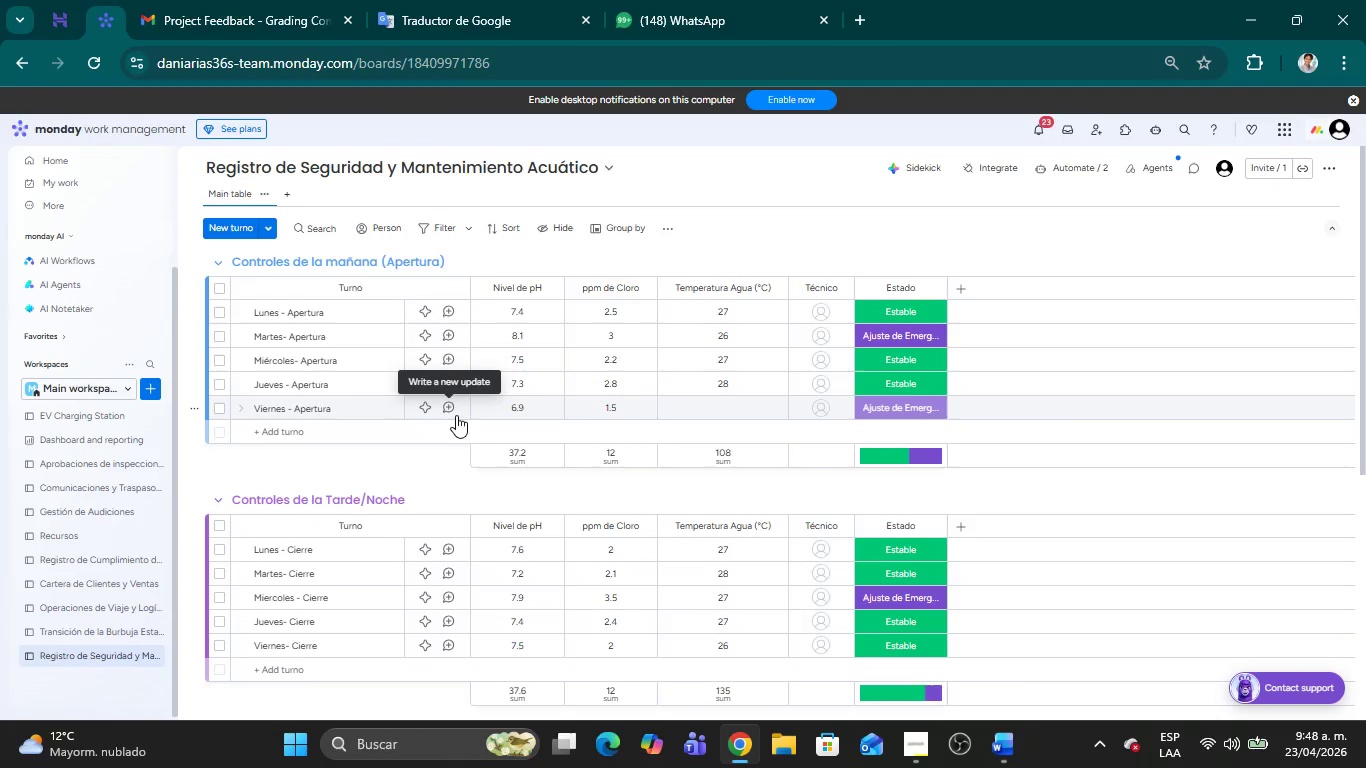 
scroll: coordinate [552, 471], scroll_direction: up, amount: 7.0
 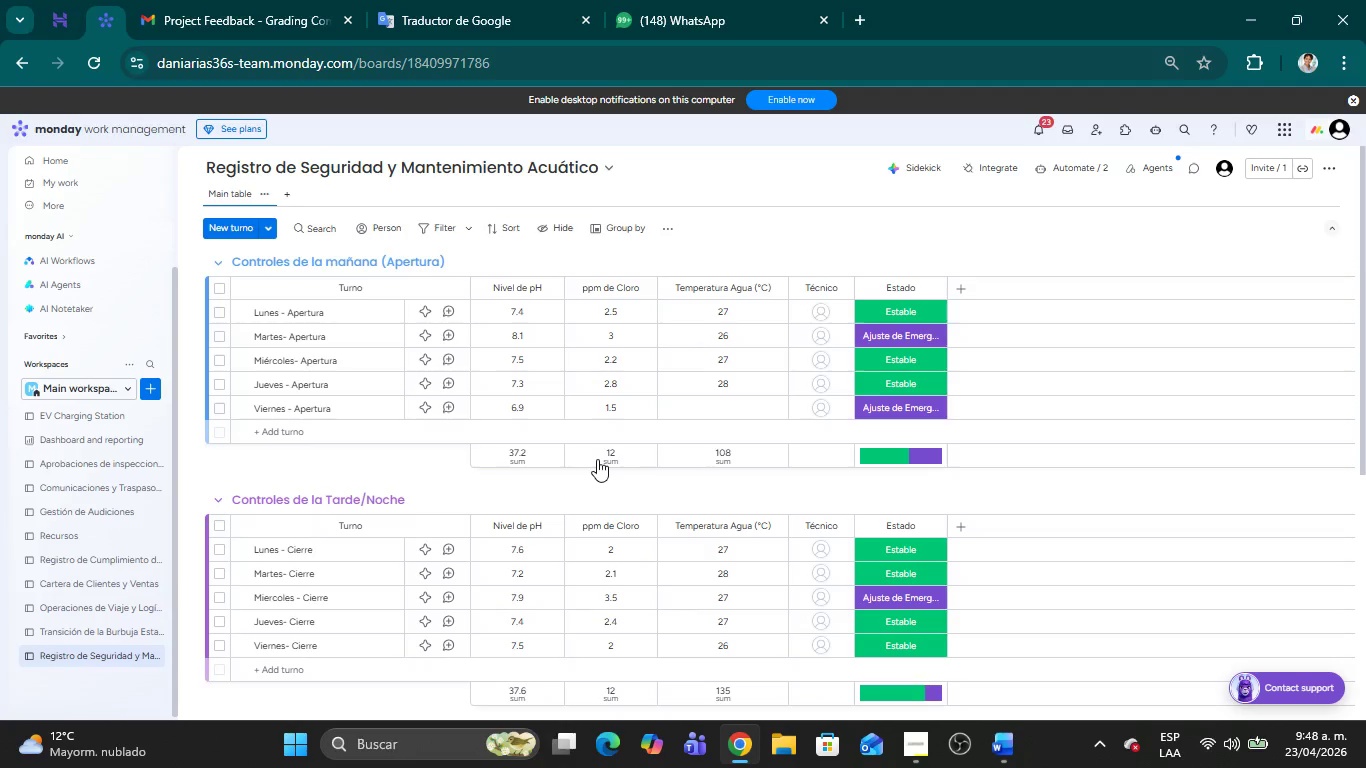 
wait(12.42)
 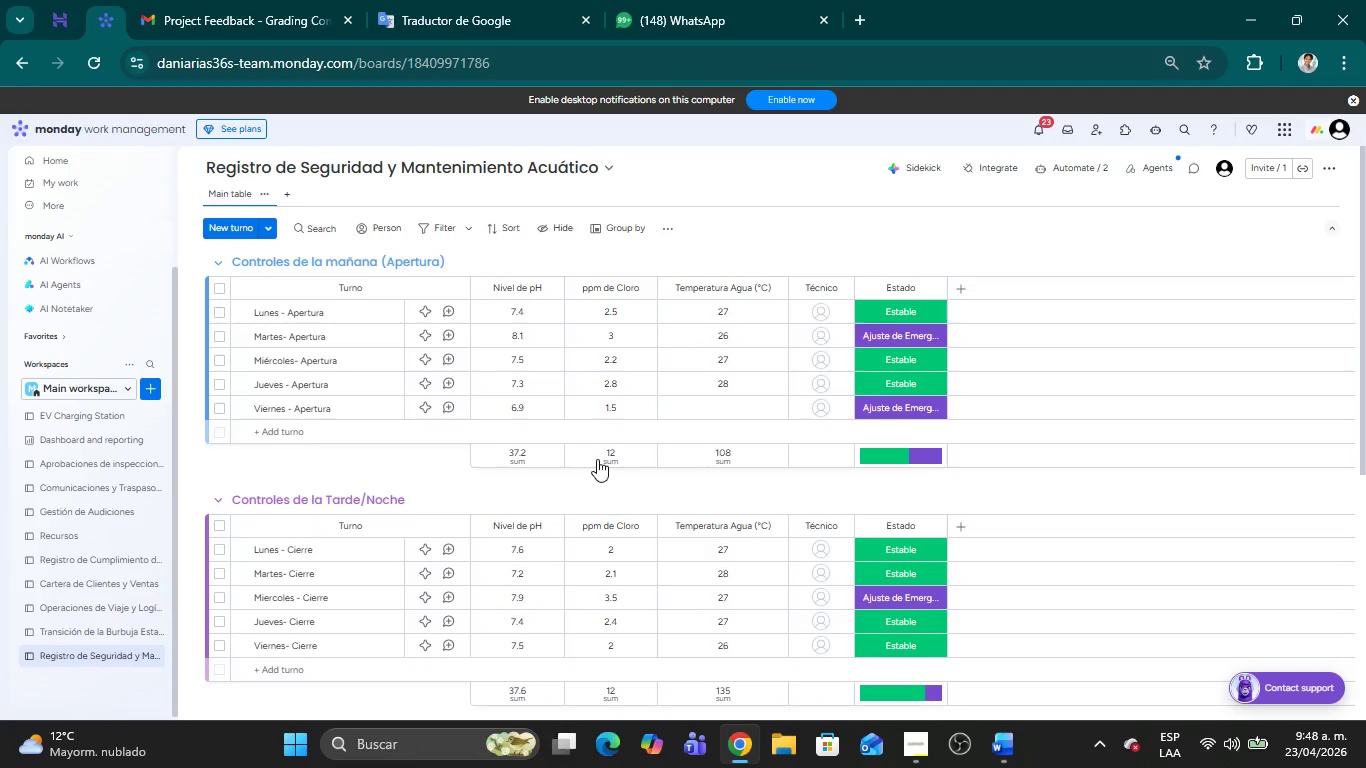 
left_click([288, 197])
 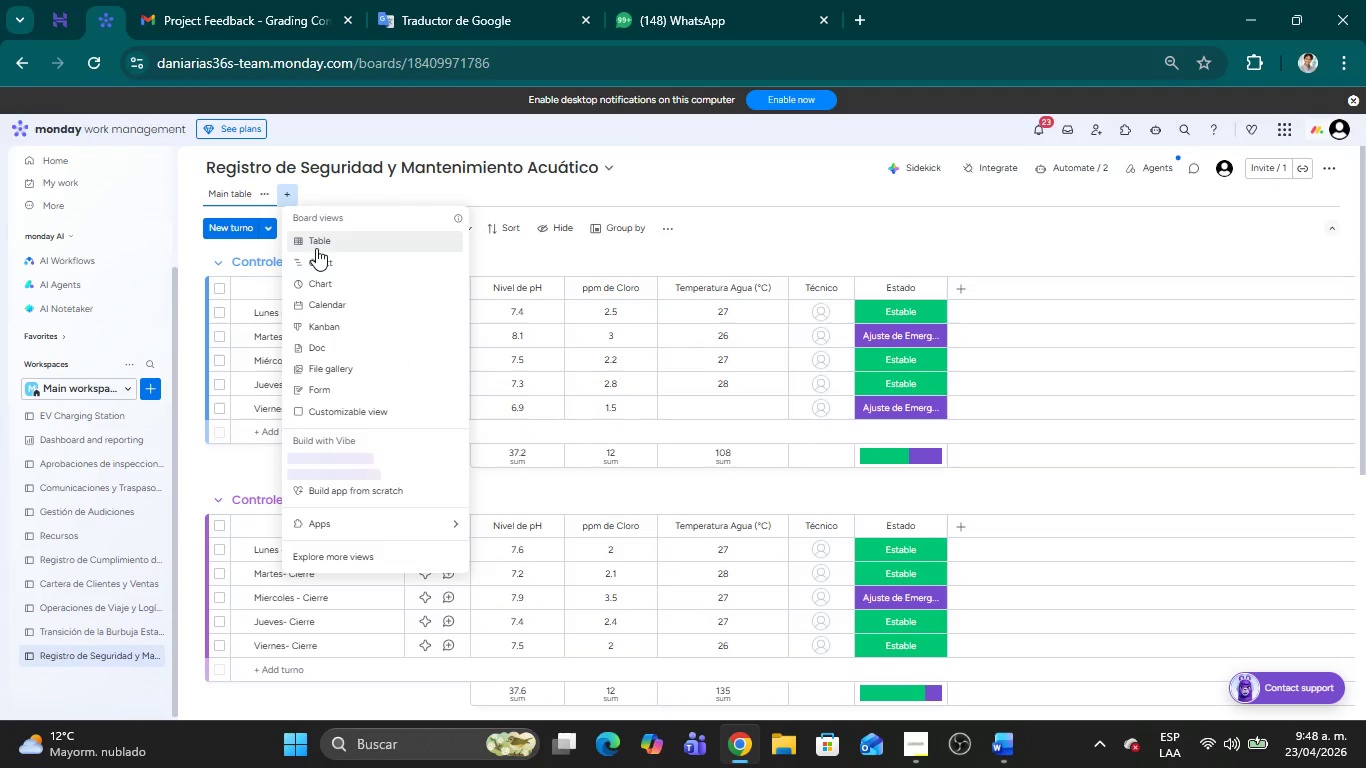 
left_click([317, 261])
 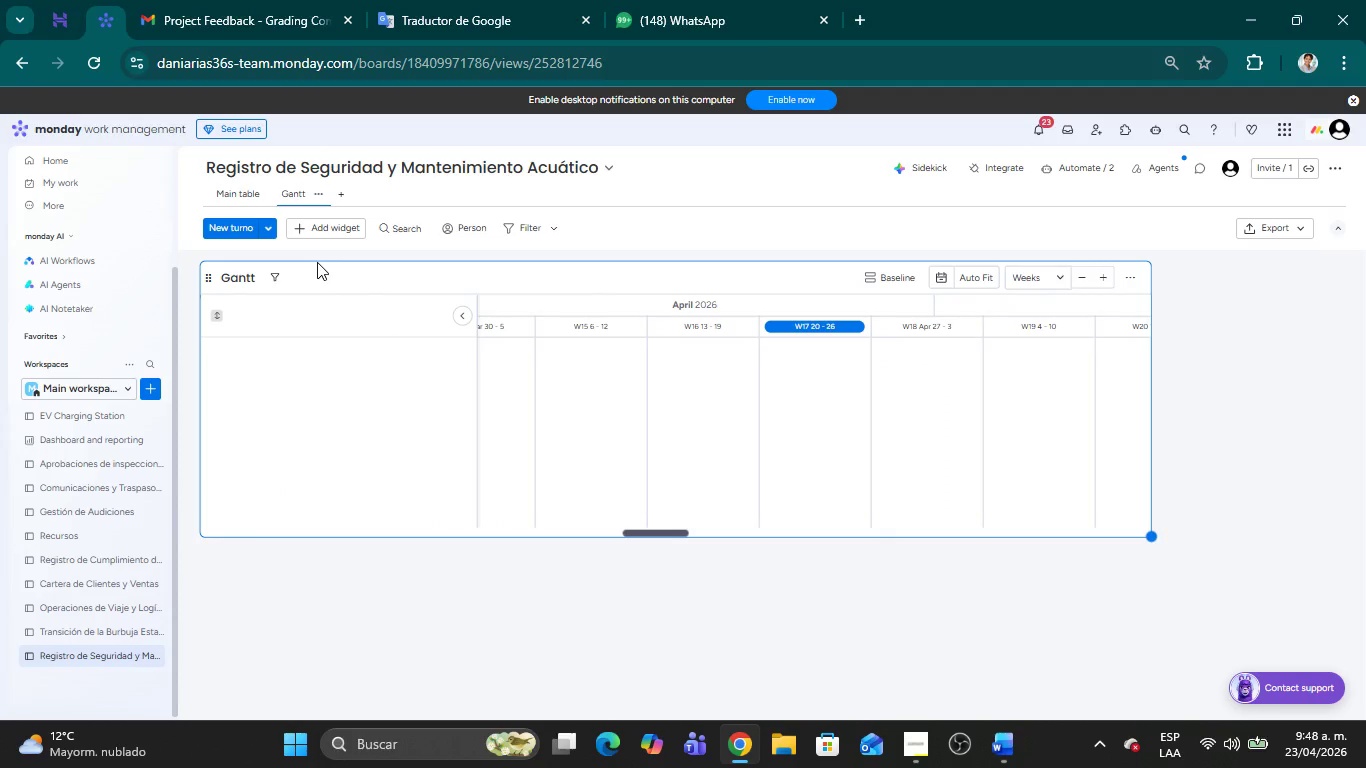 
wait(5.92)
 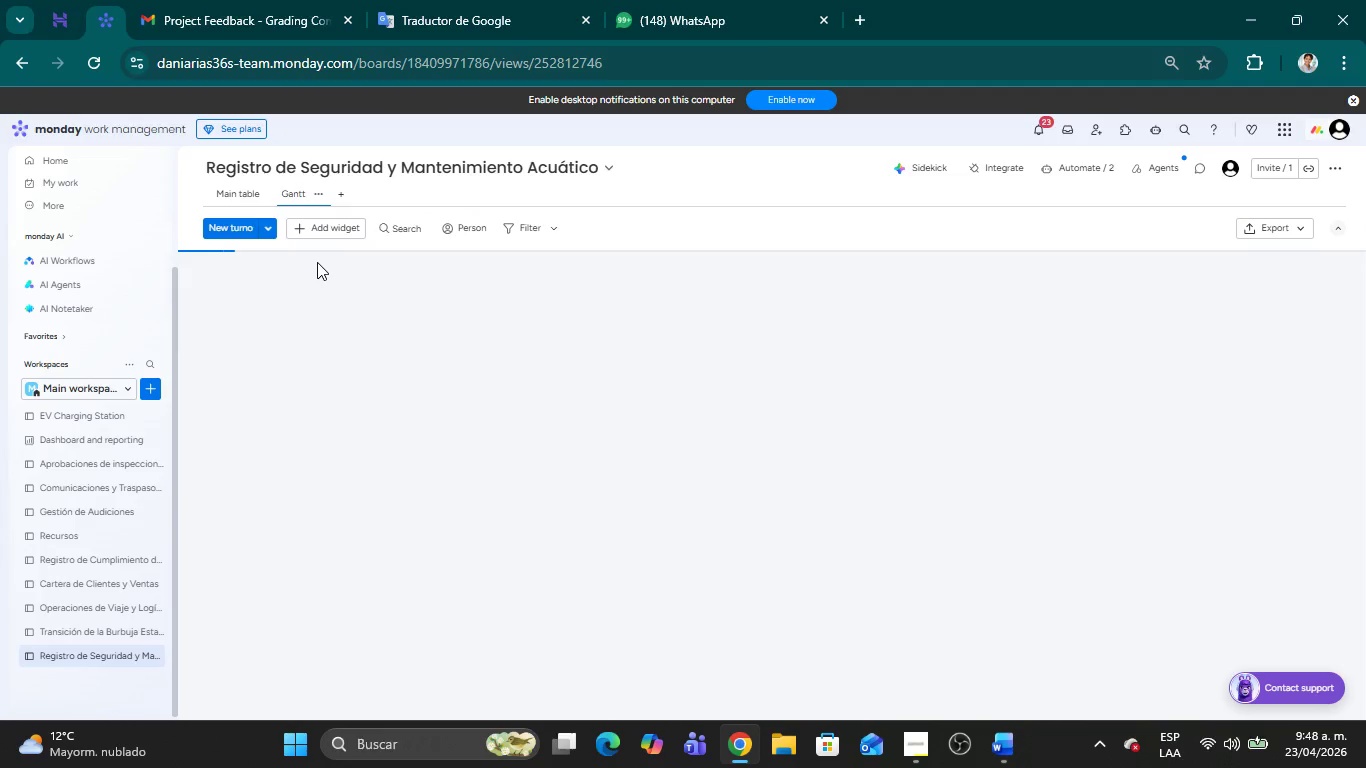 
left_click([321, 193])
 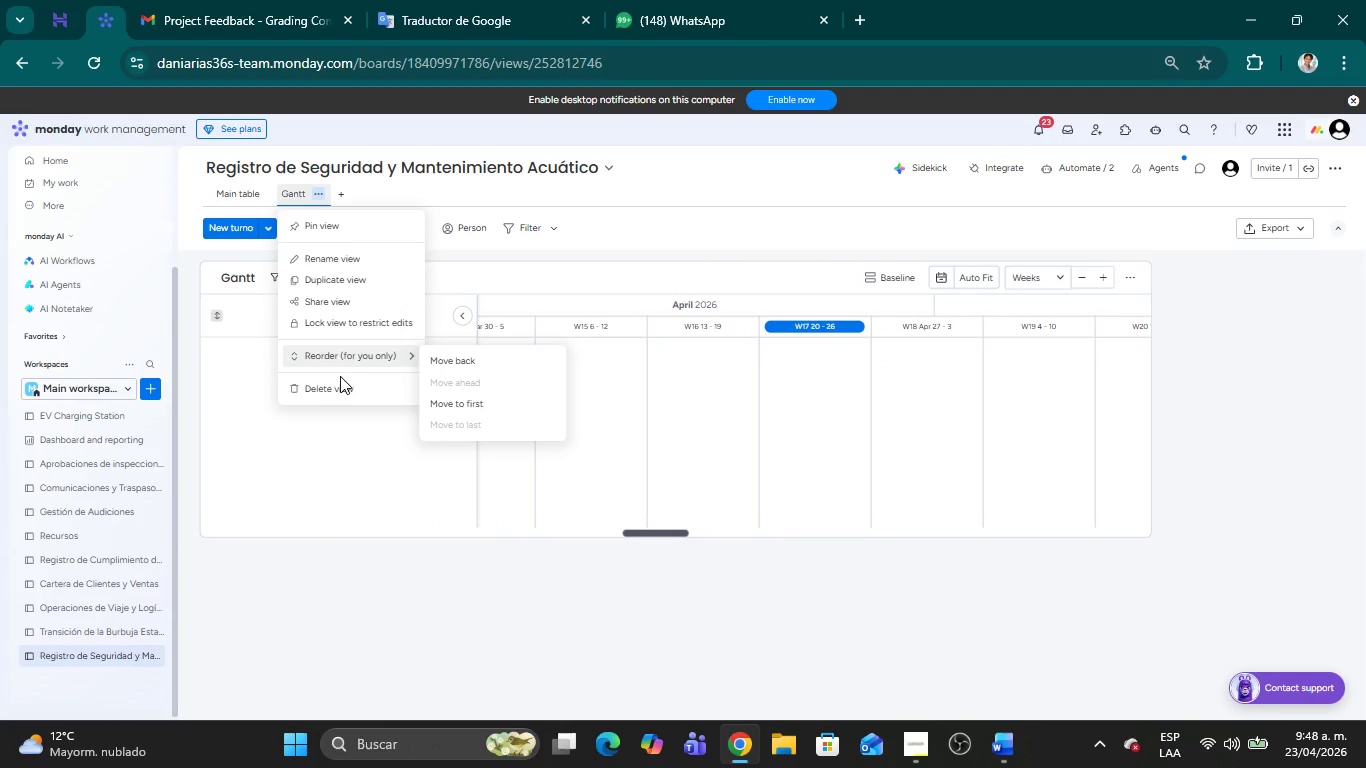 
left_click([339, 390])
 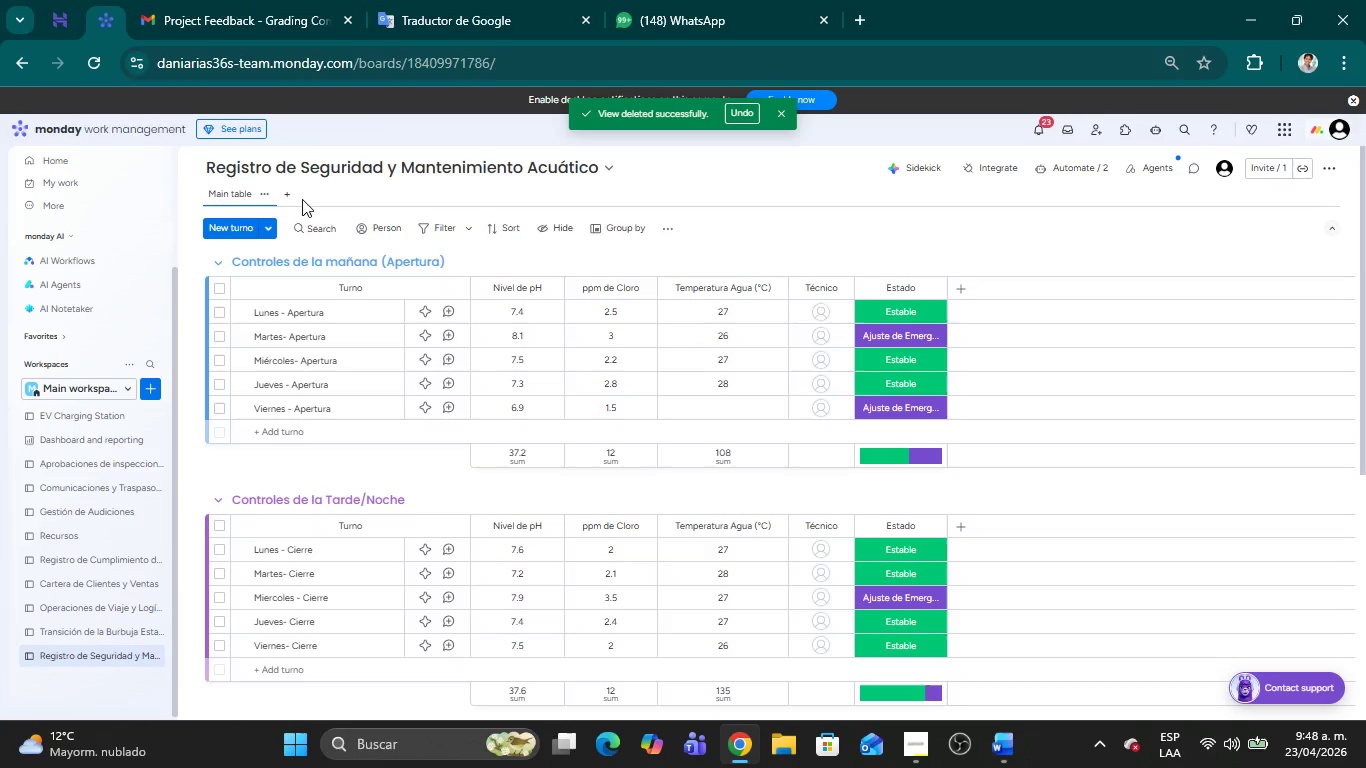 
wait(7.52)
 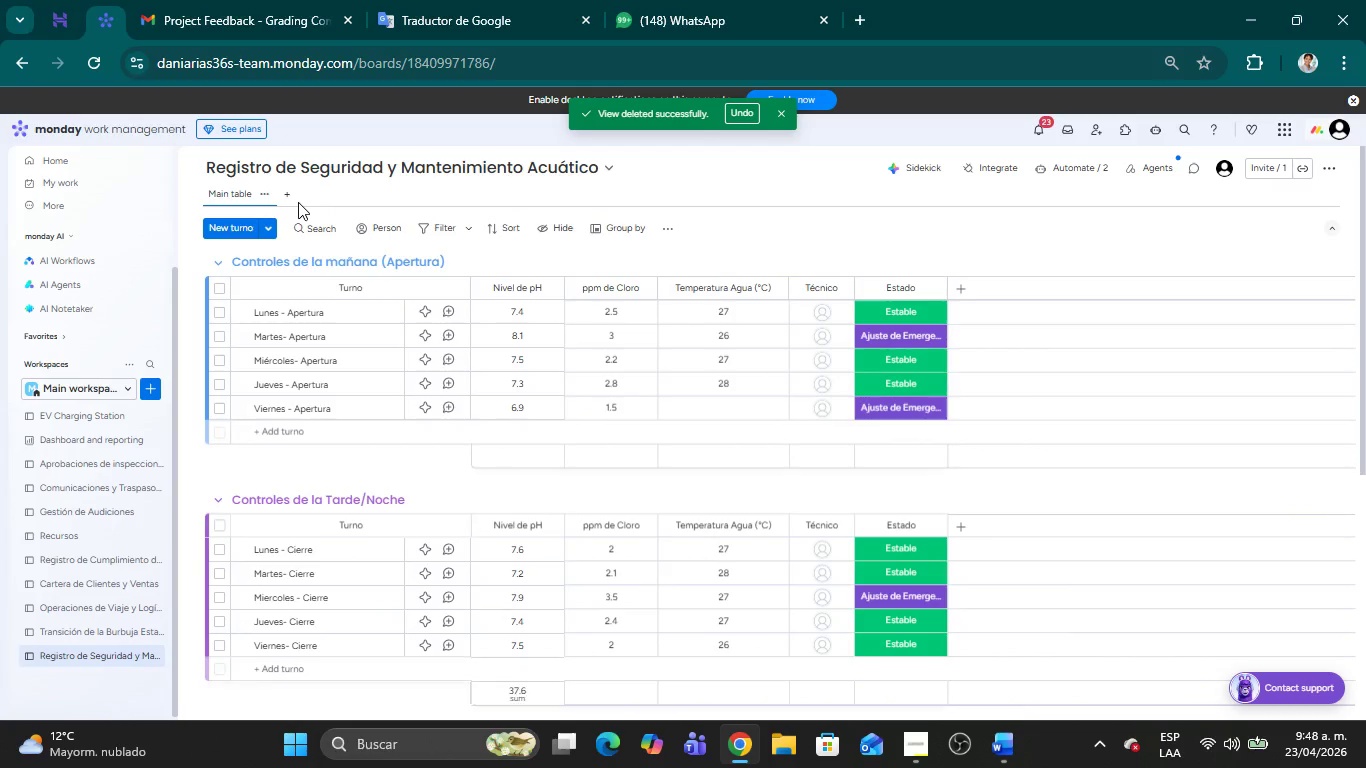 
left_click([284, 194])
 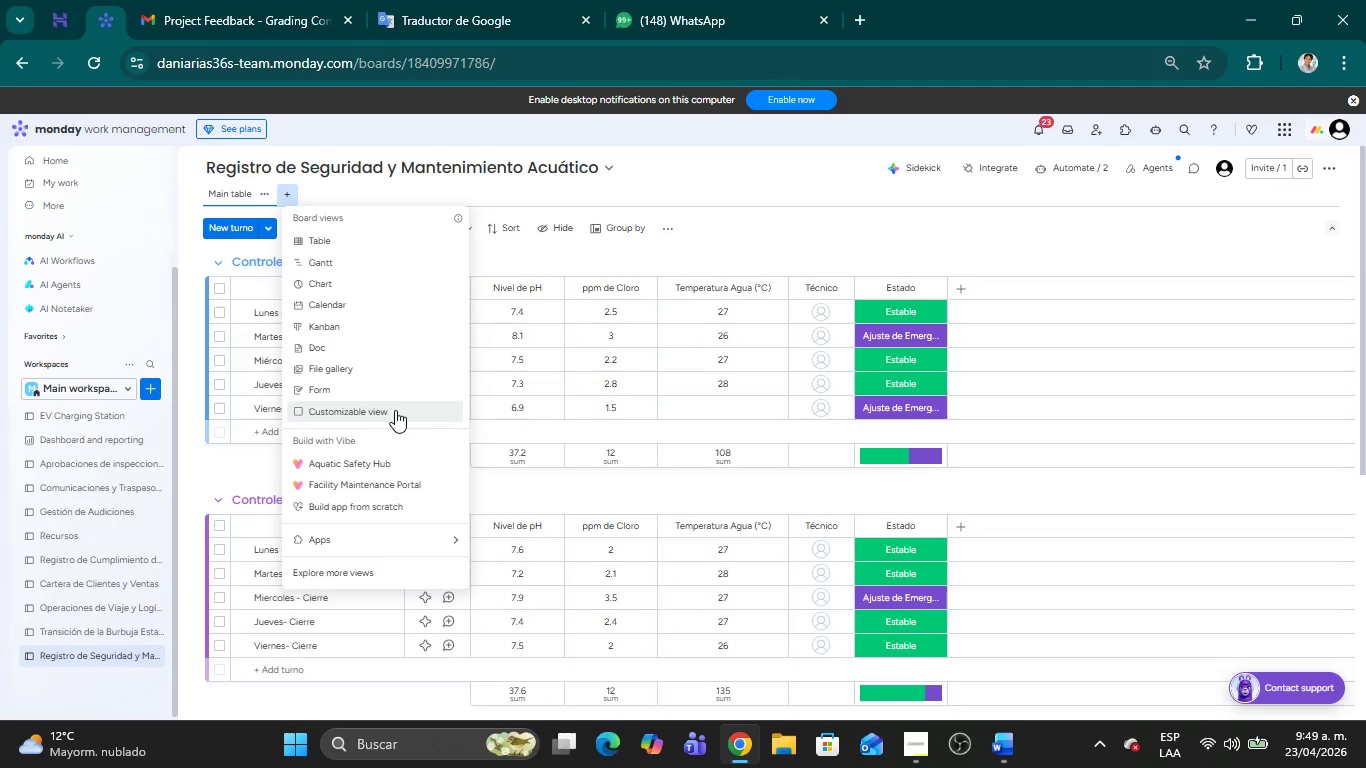 
wait(66.28)
 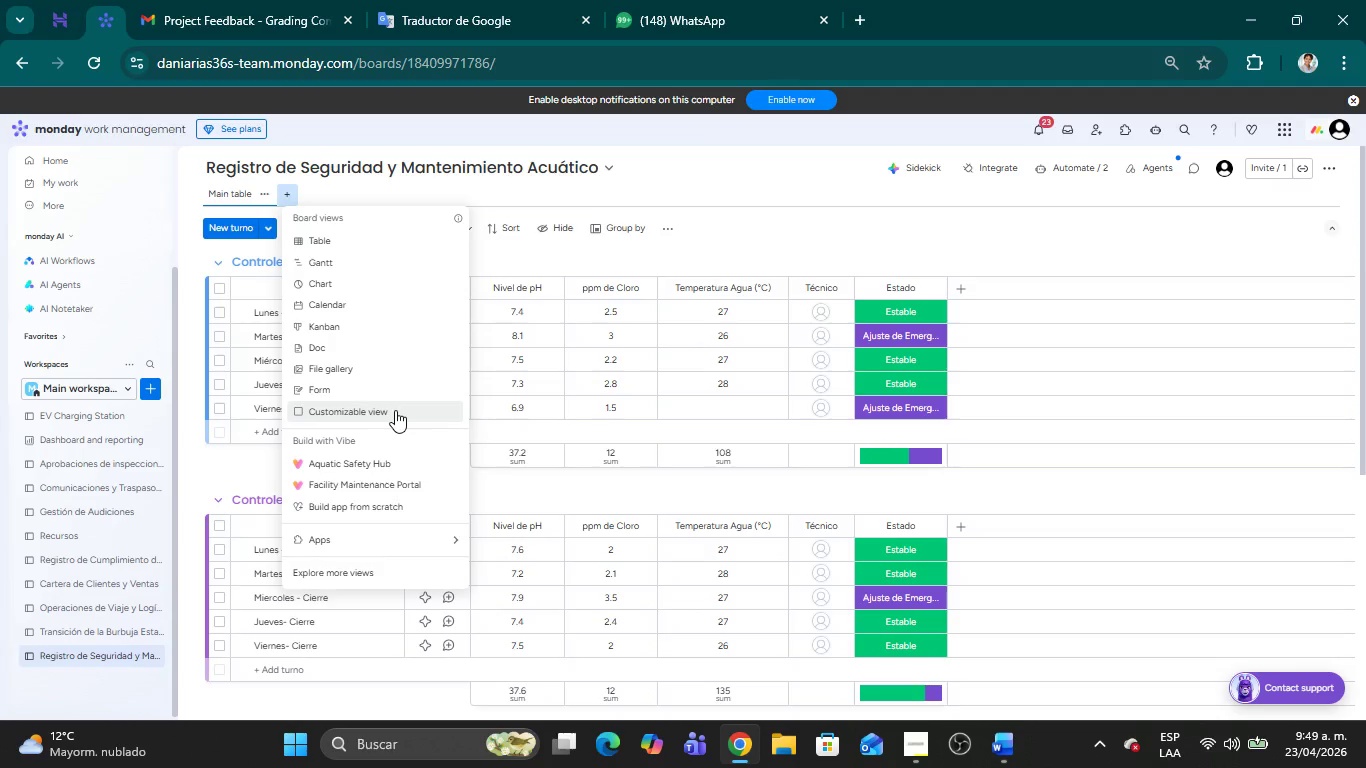 
left_click([346, 289])
 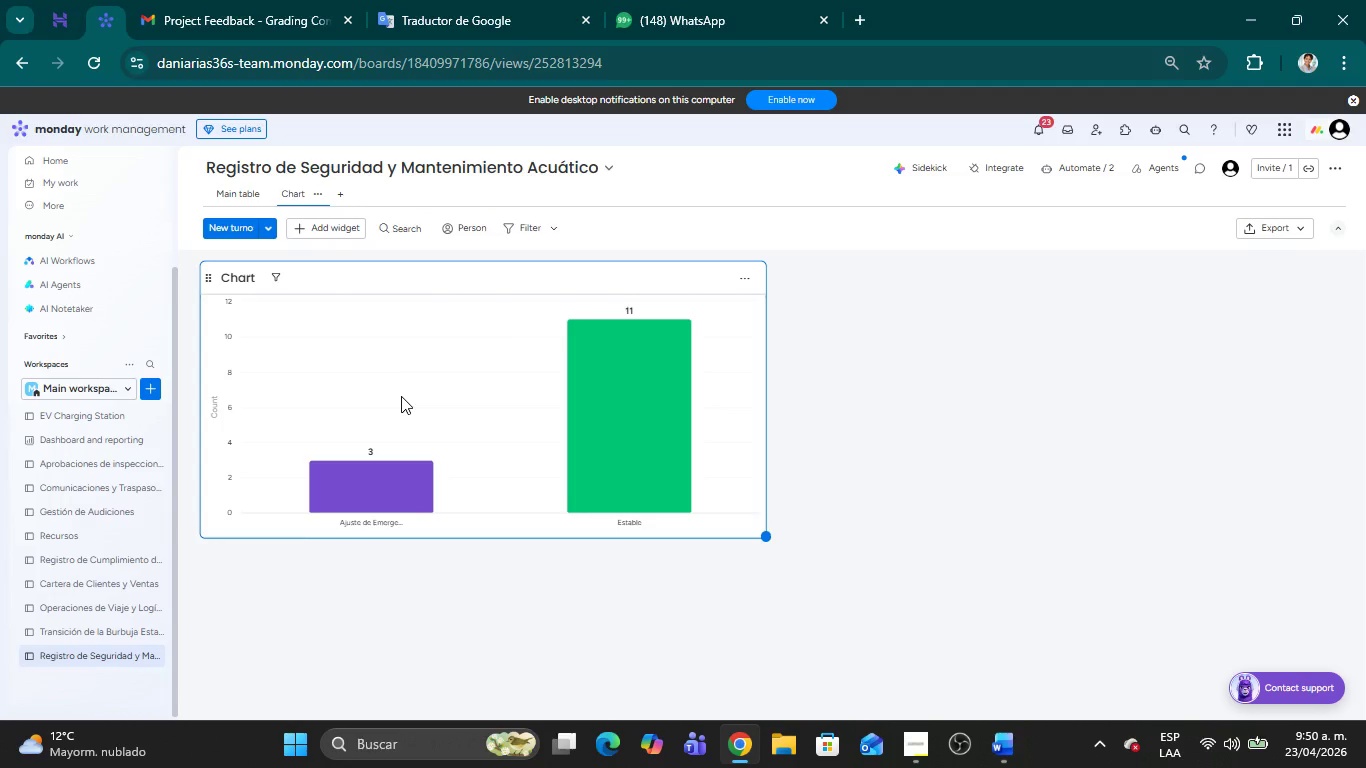 
wait(15.89)
 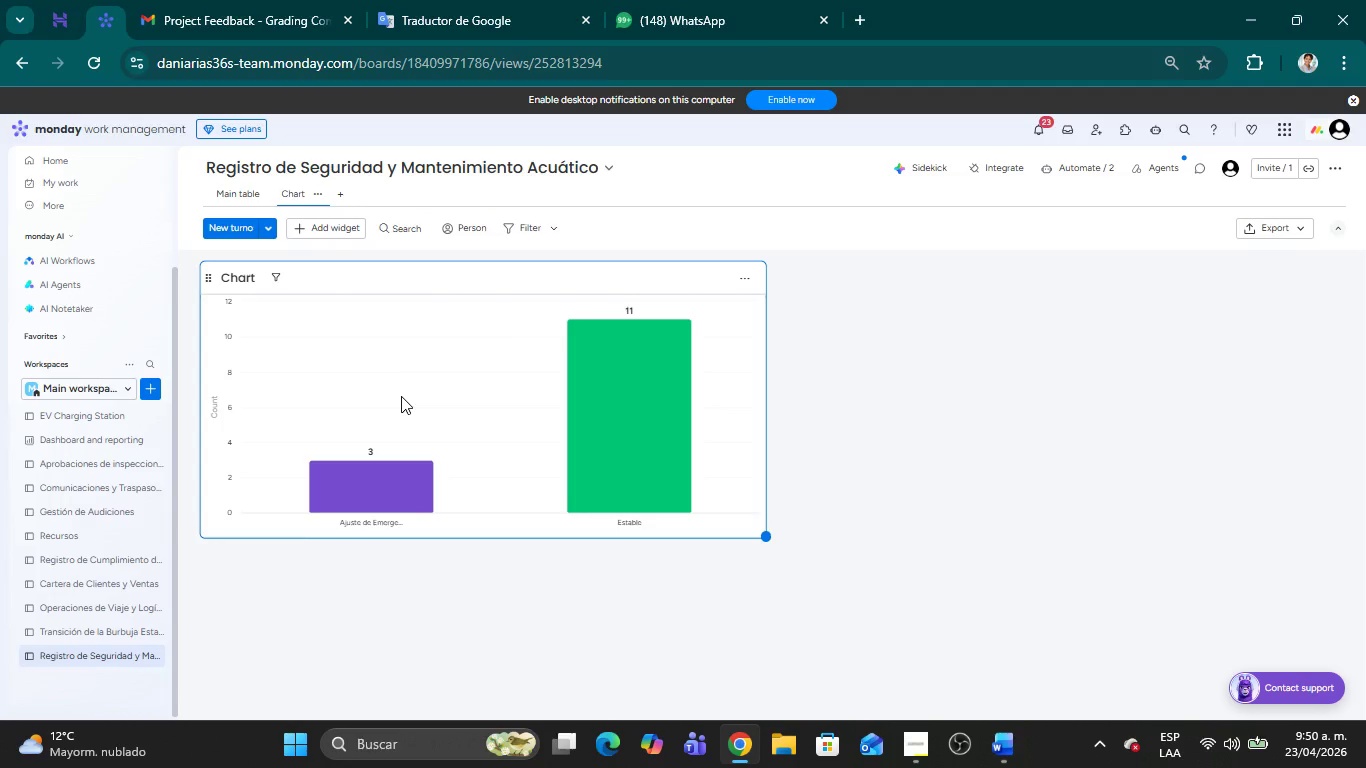 
left_click([253, 280])
 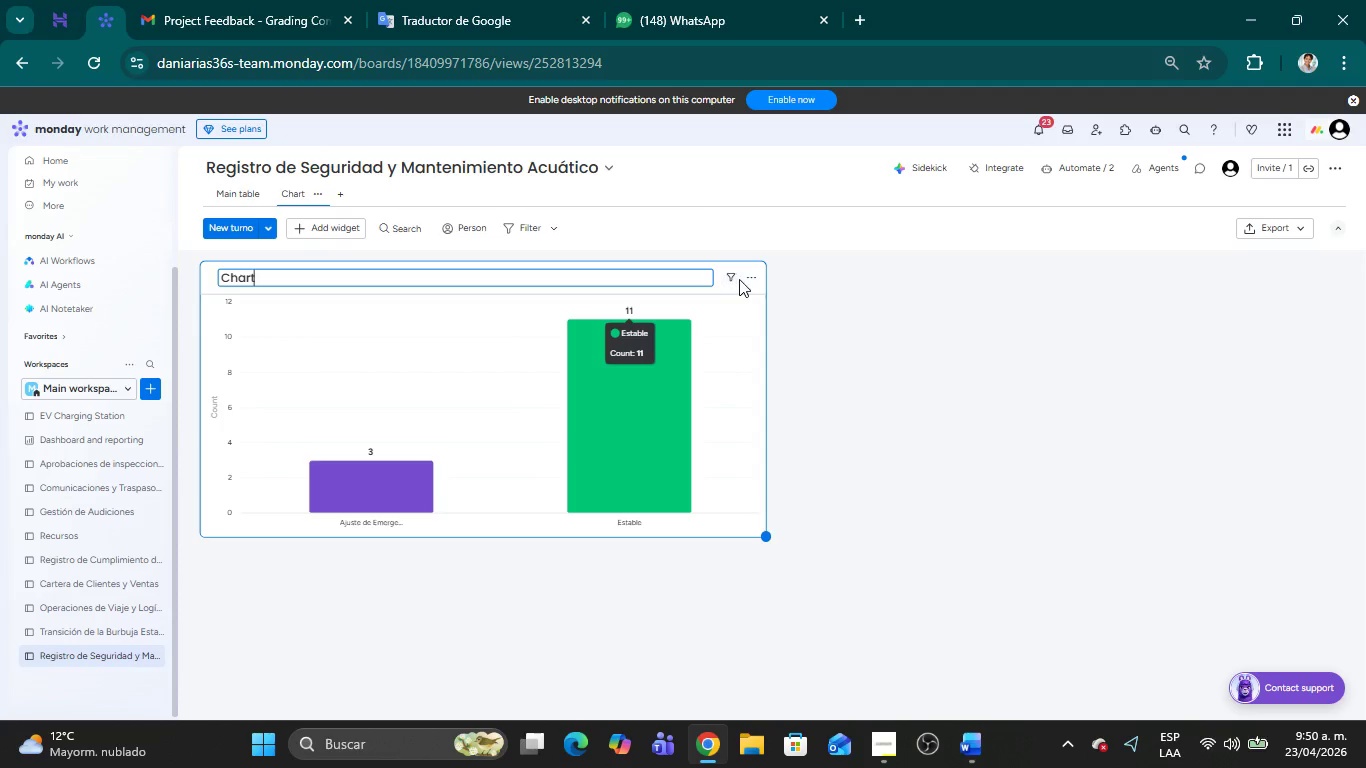 
left_click([752, 279])
 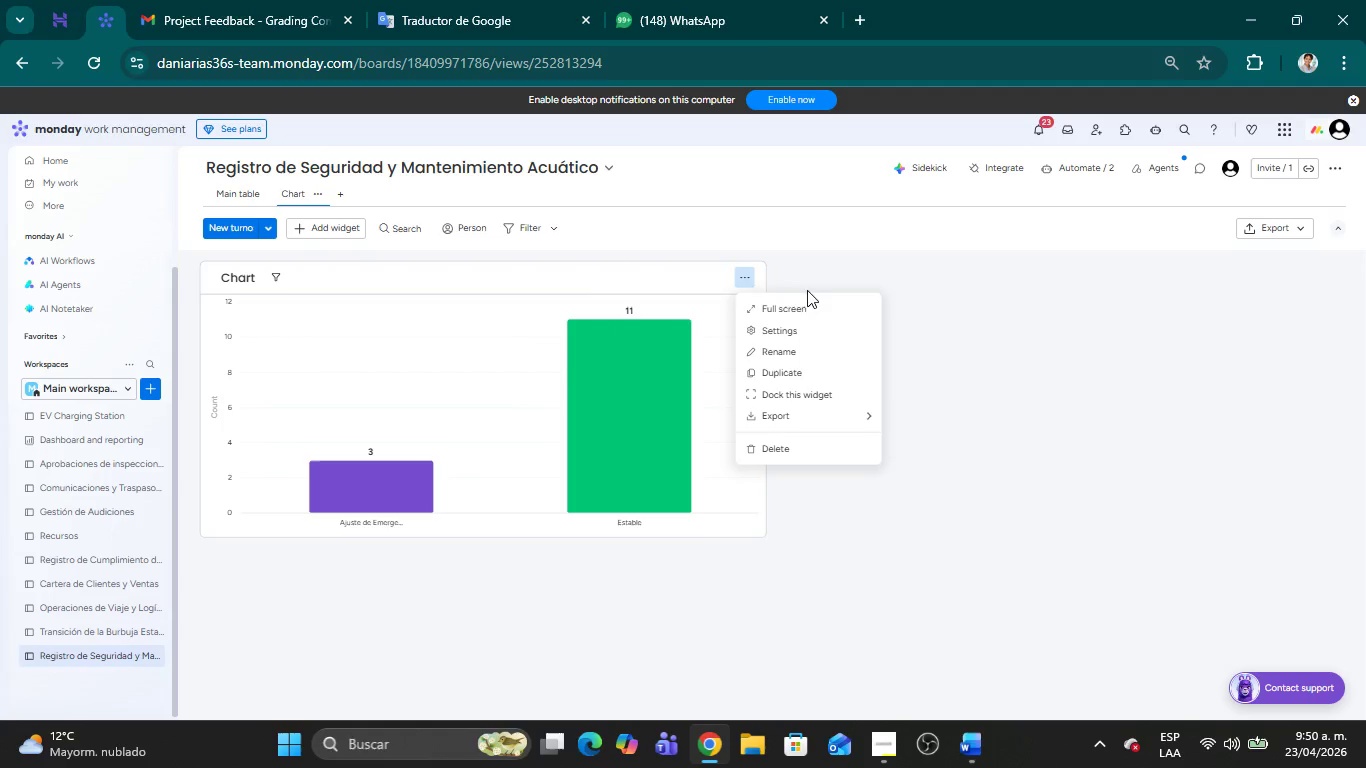 
left_click([1076, 318])
 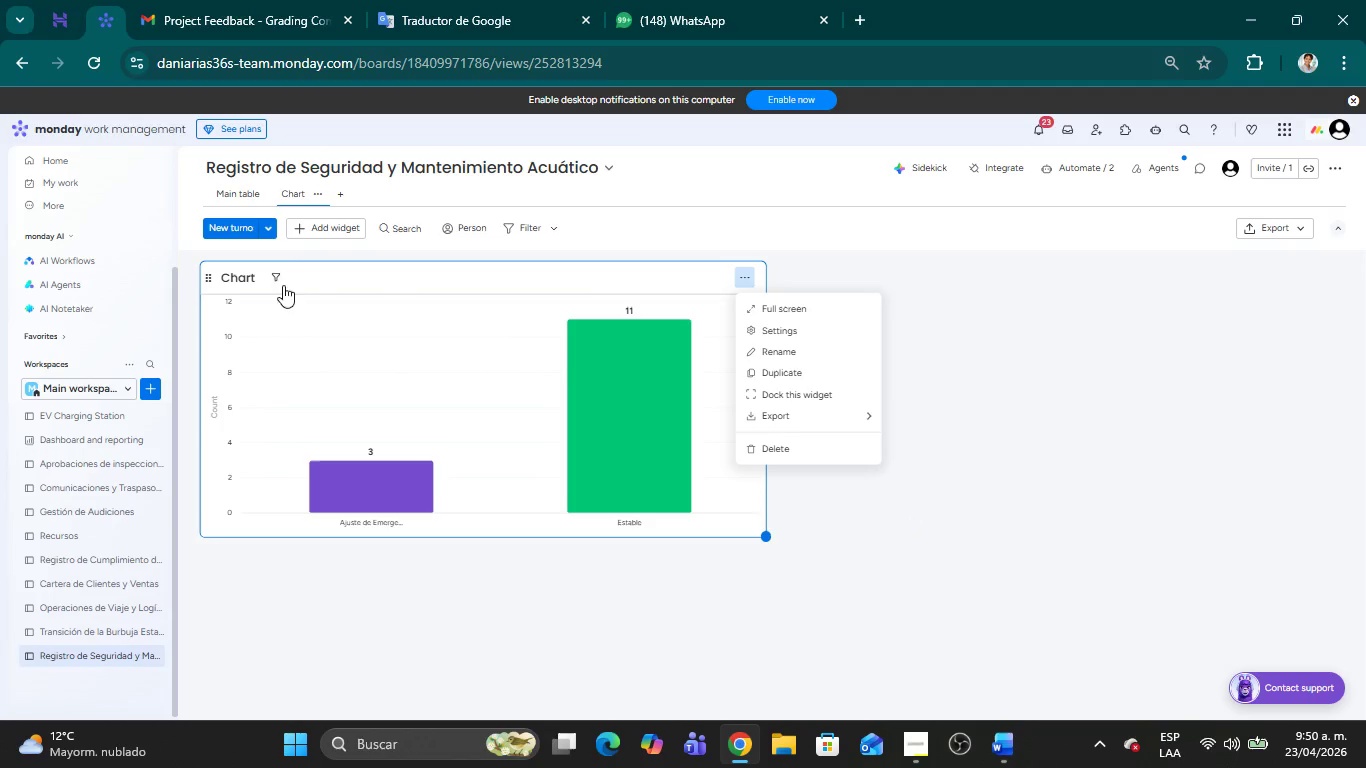 
left_click([208, 278])
 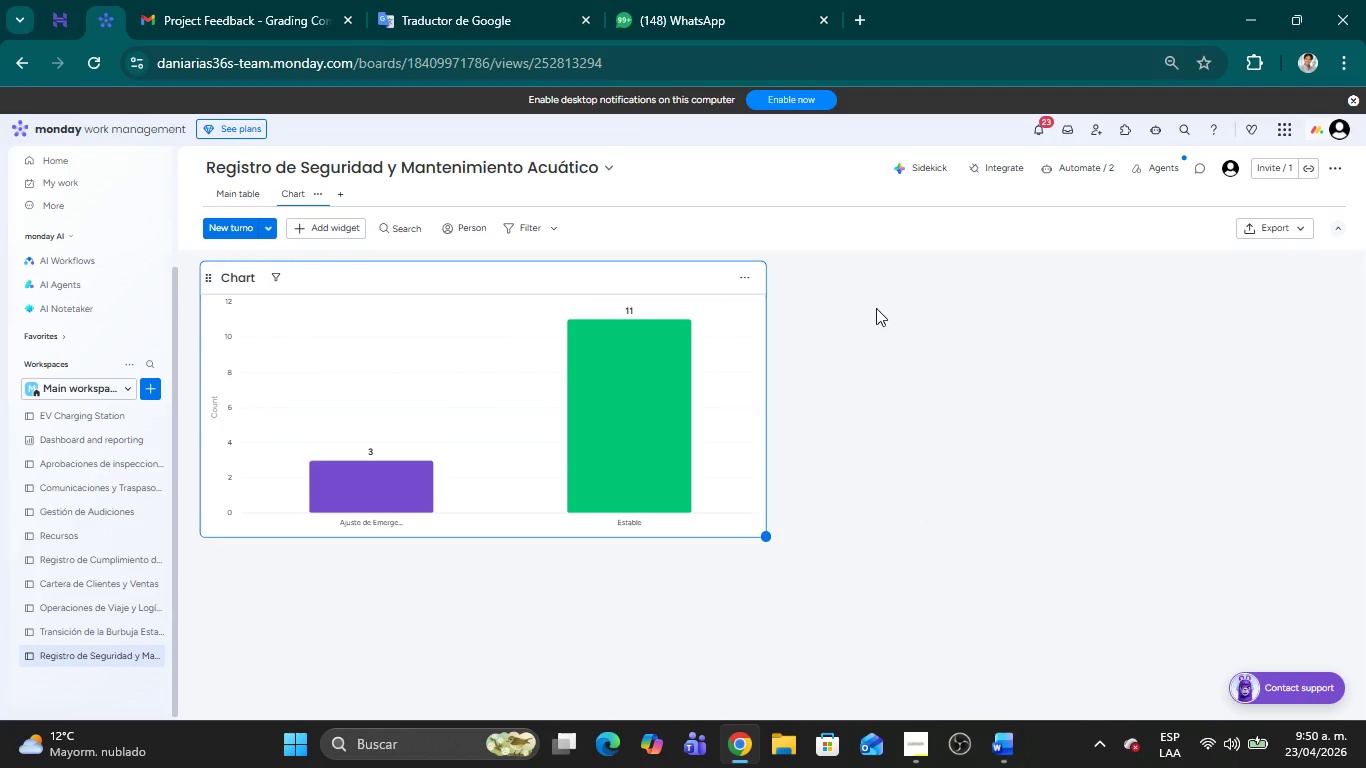 
left_click([940, 321])
 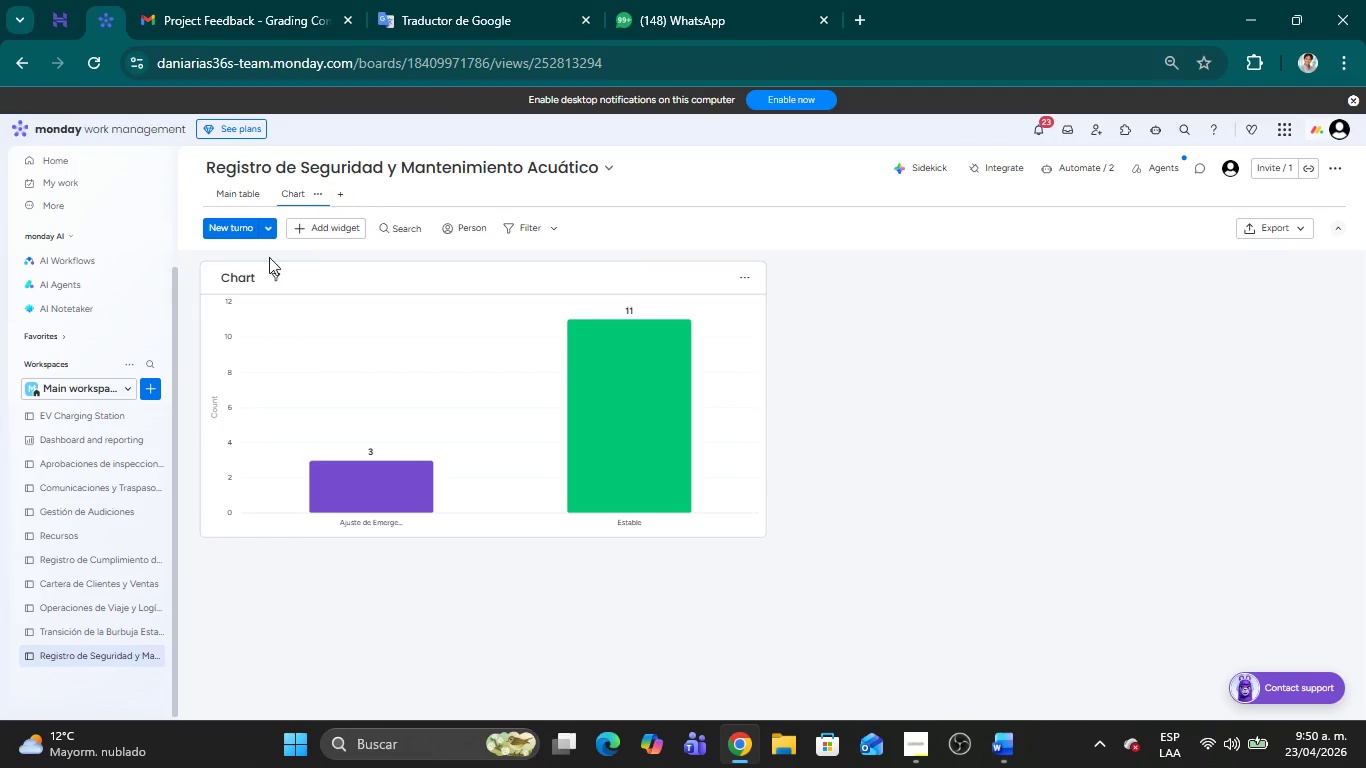 
left_click([746, 275])
 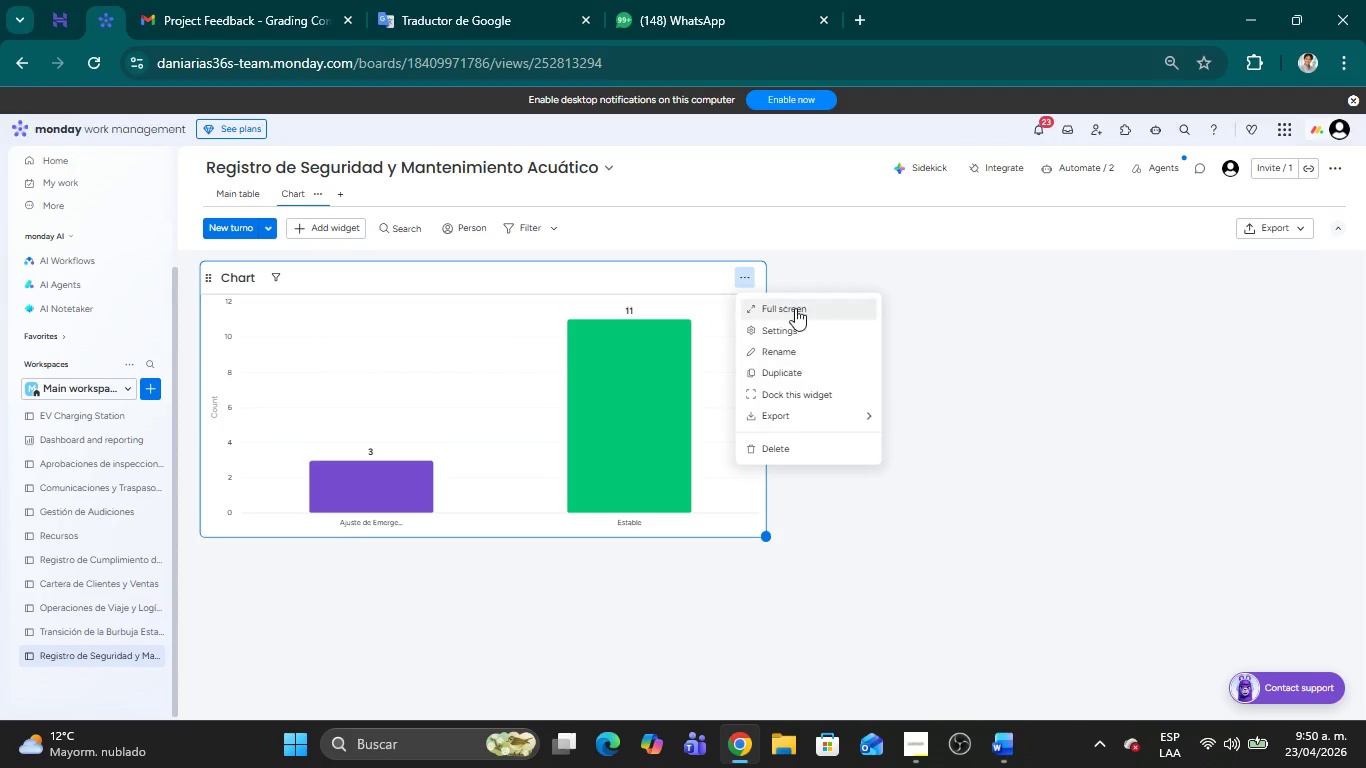 
left_click([797, 329])
 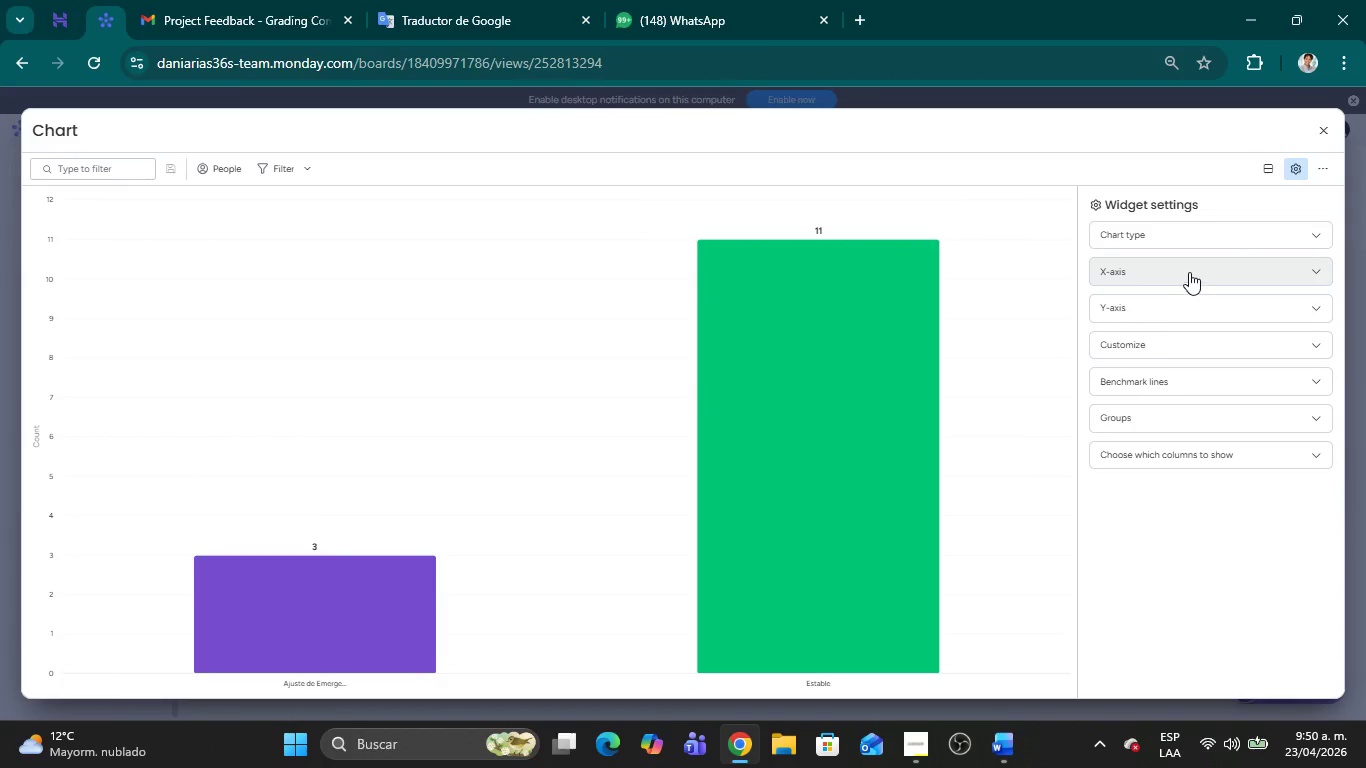 
left_click([1223, 244])
 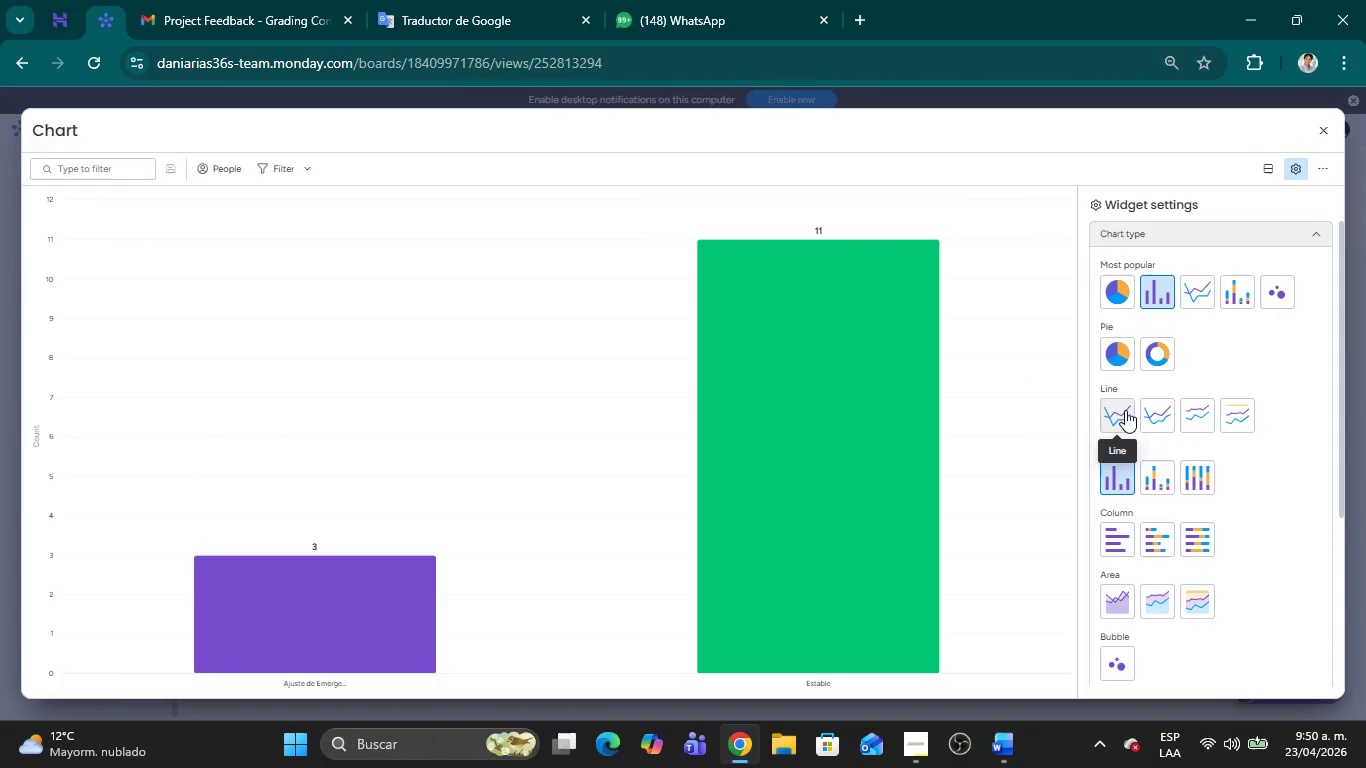 
left_click([1125, 410])
 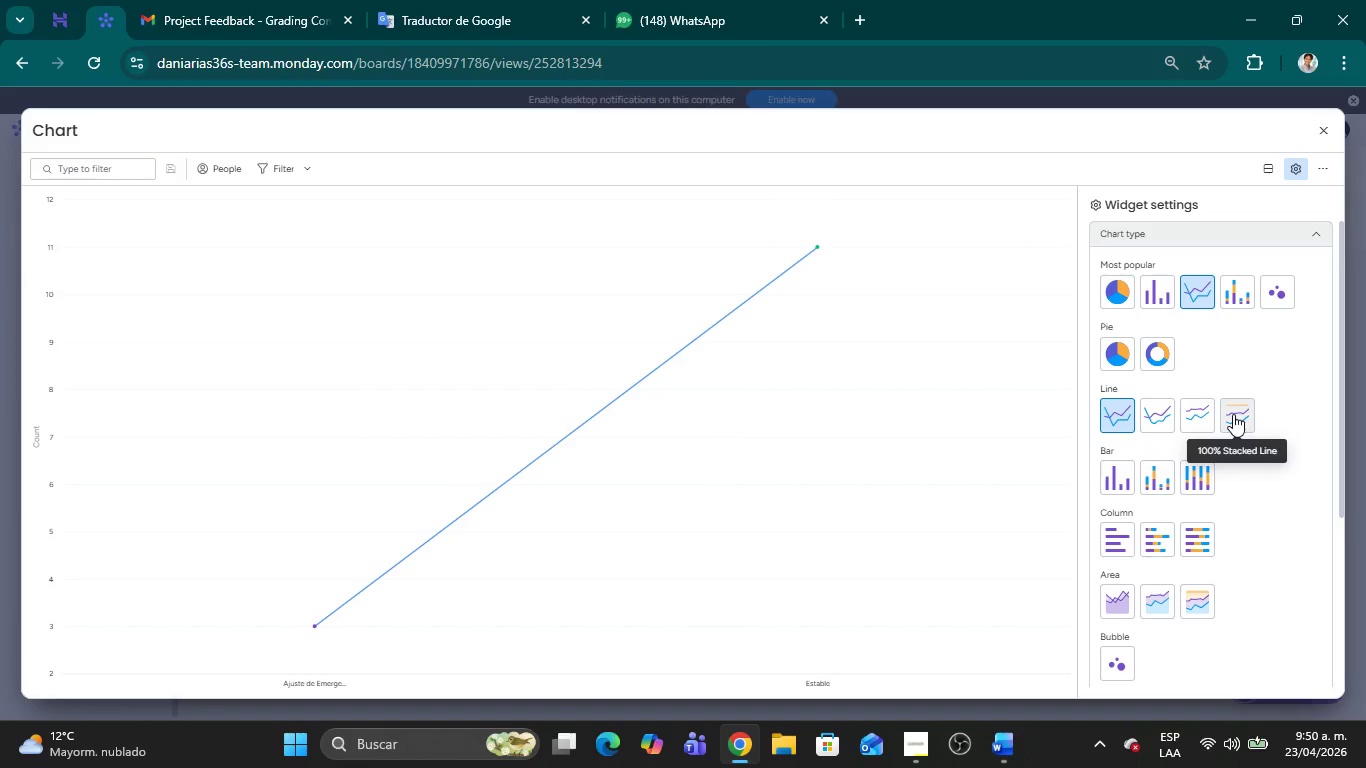 
wait(15.47)
 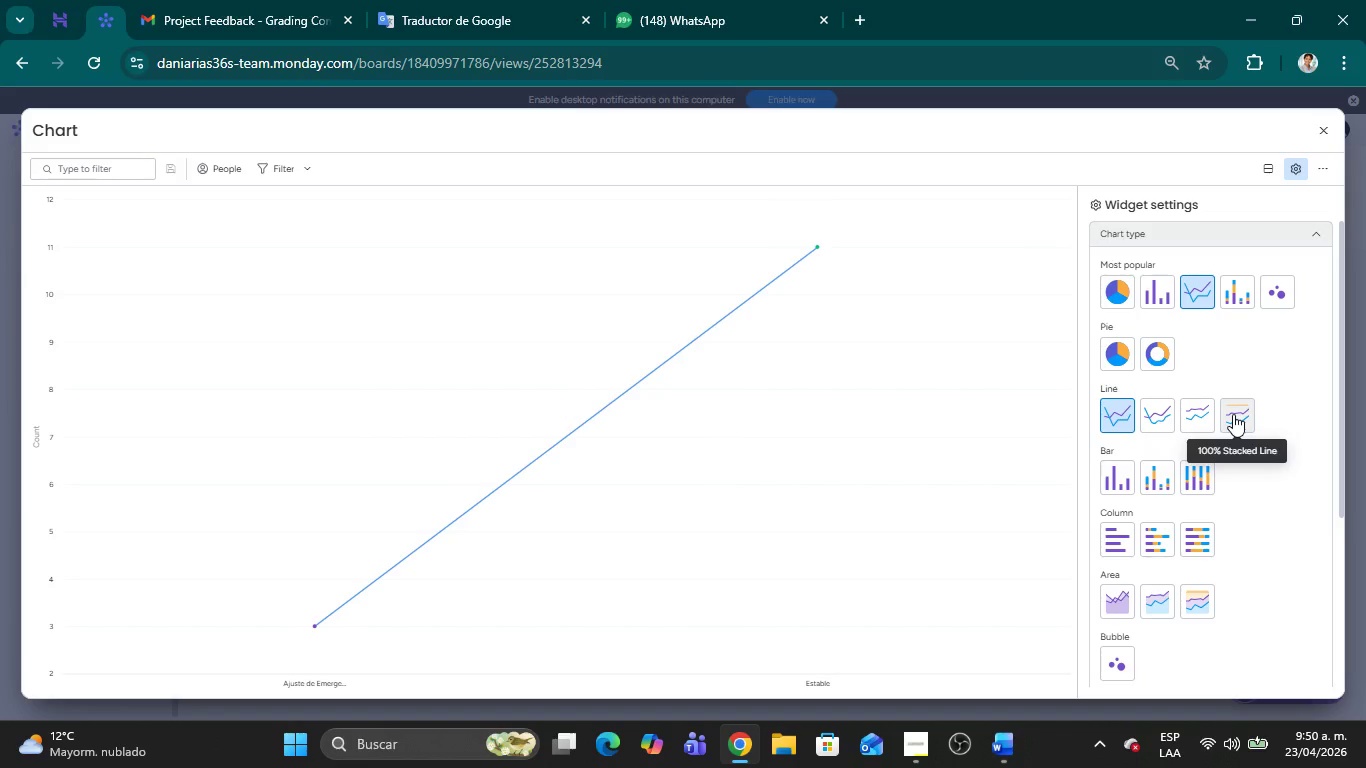 
left_click([1315, 227])
 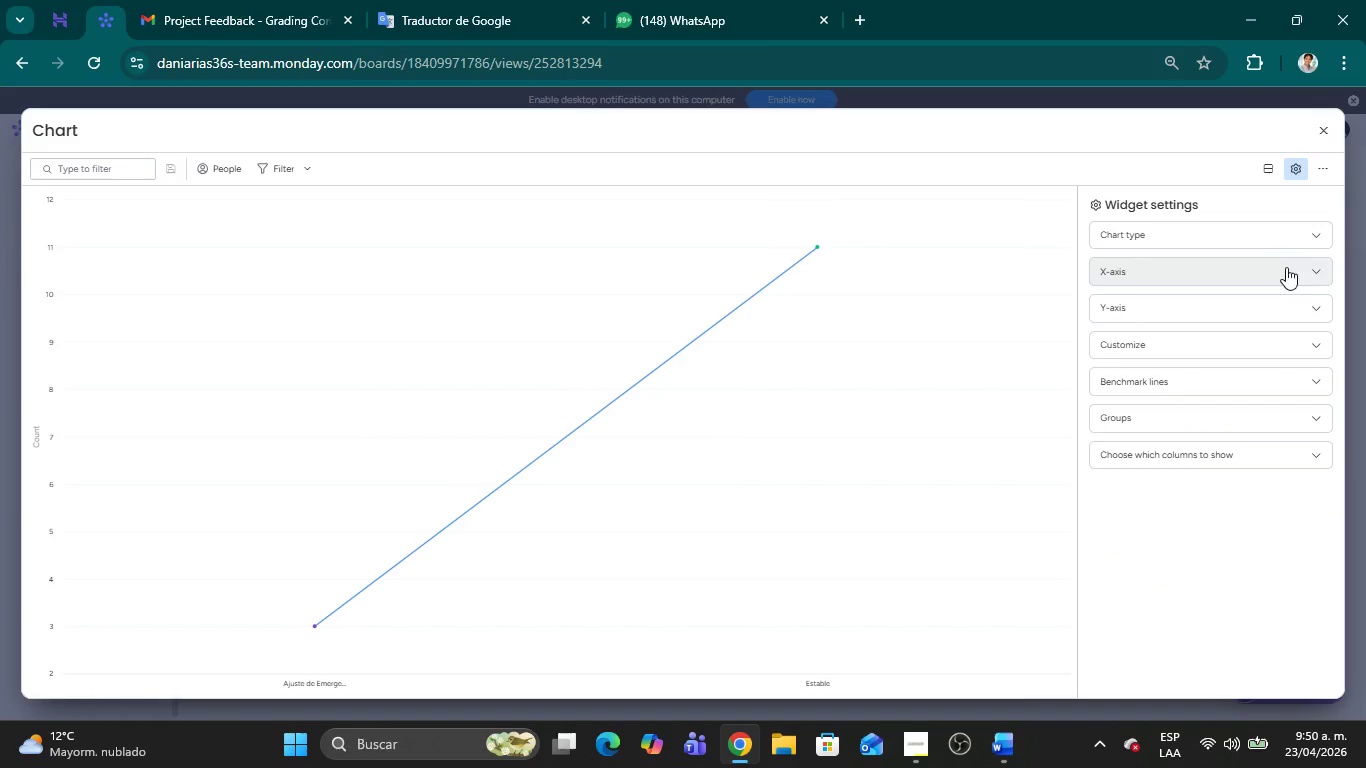 
left_click([1319, 268])
 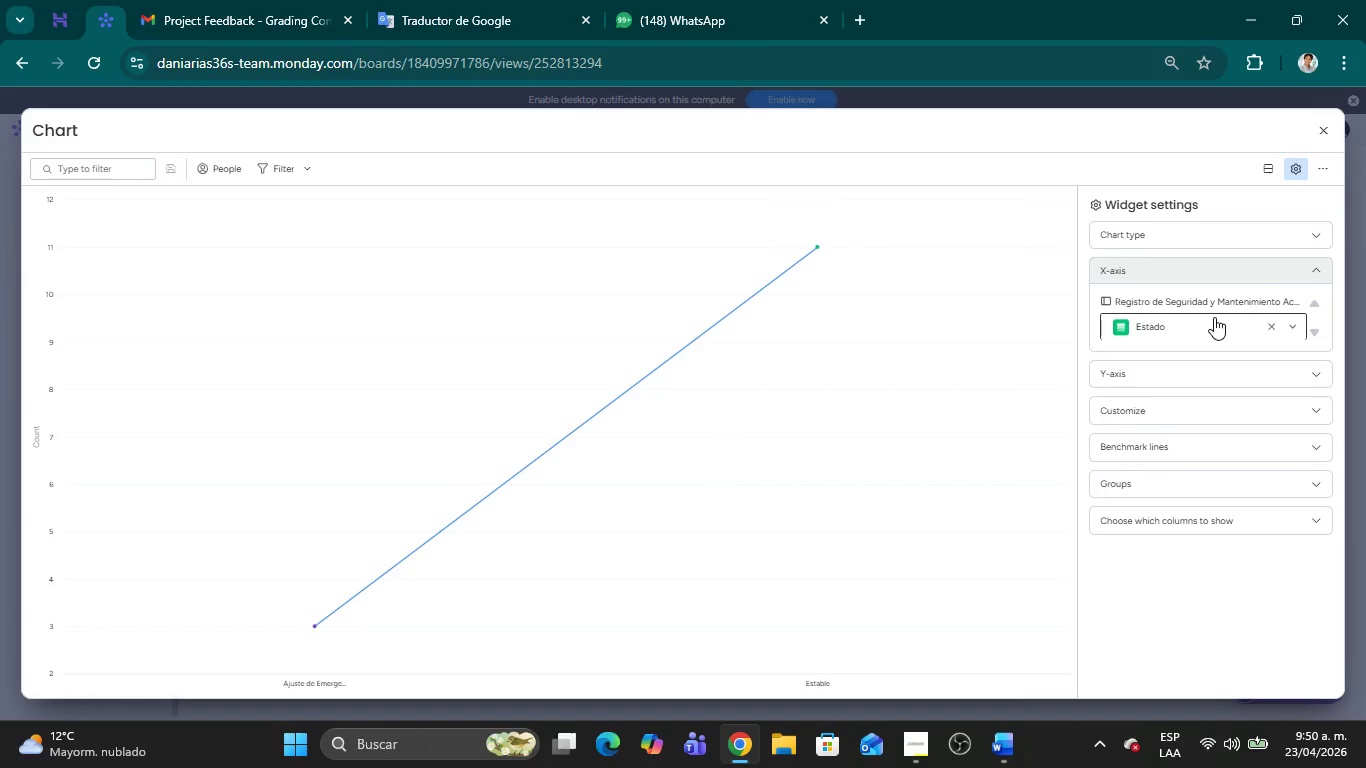 
wait(6.06)
 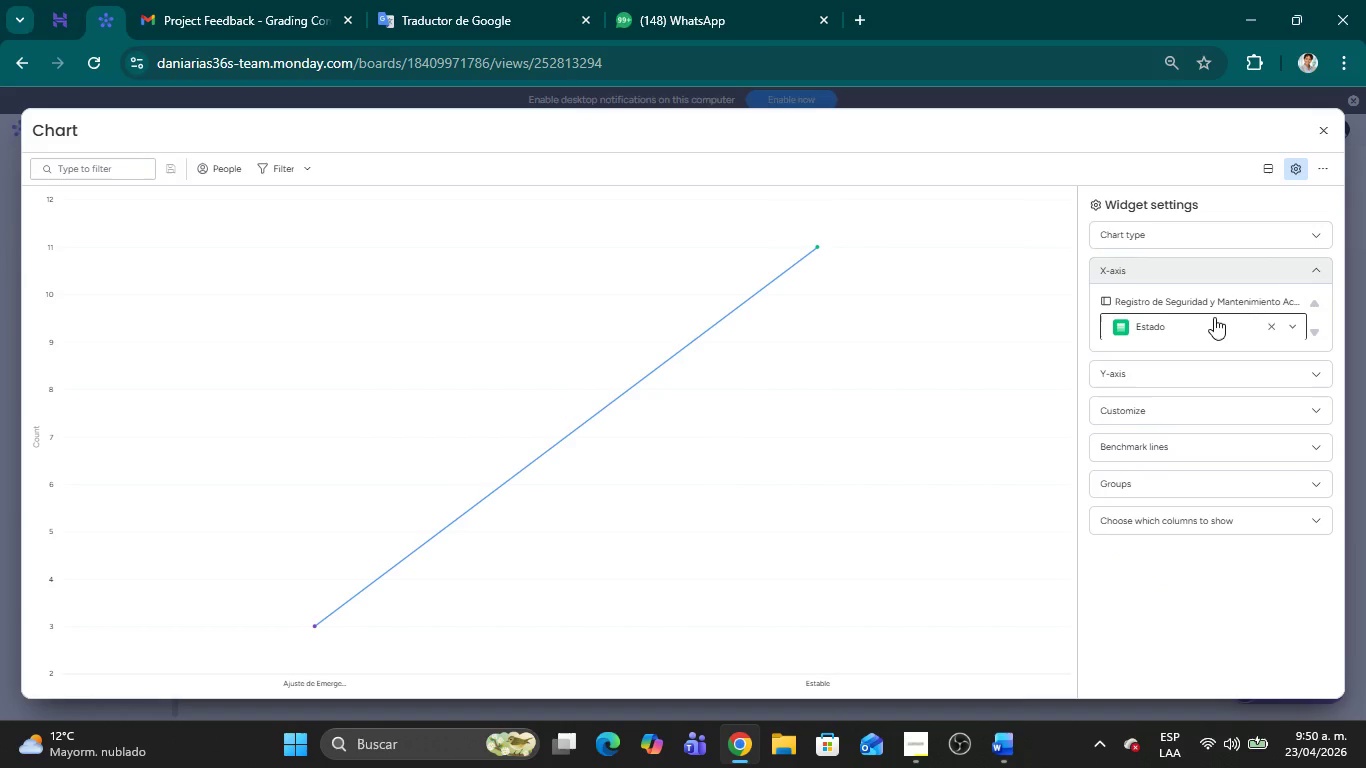 
left_click([1292, 324])
 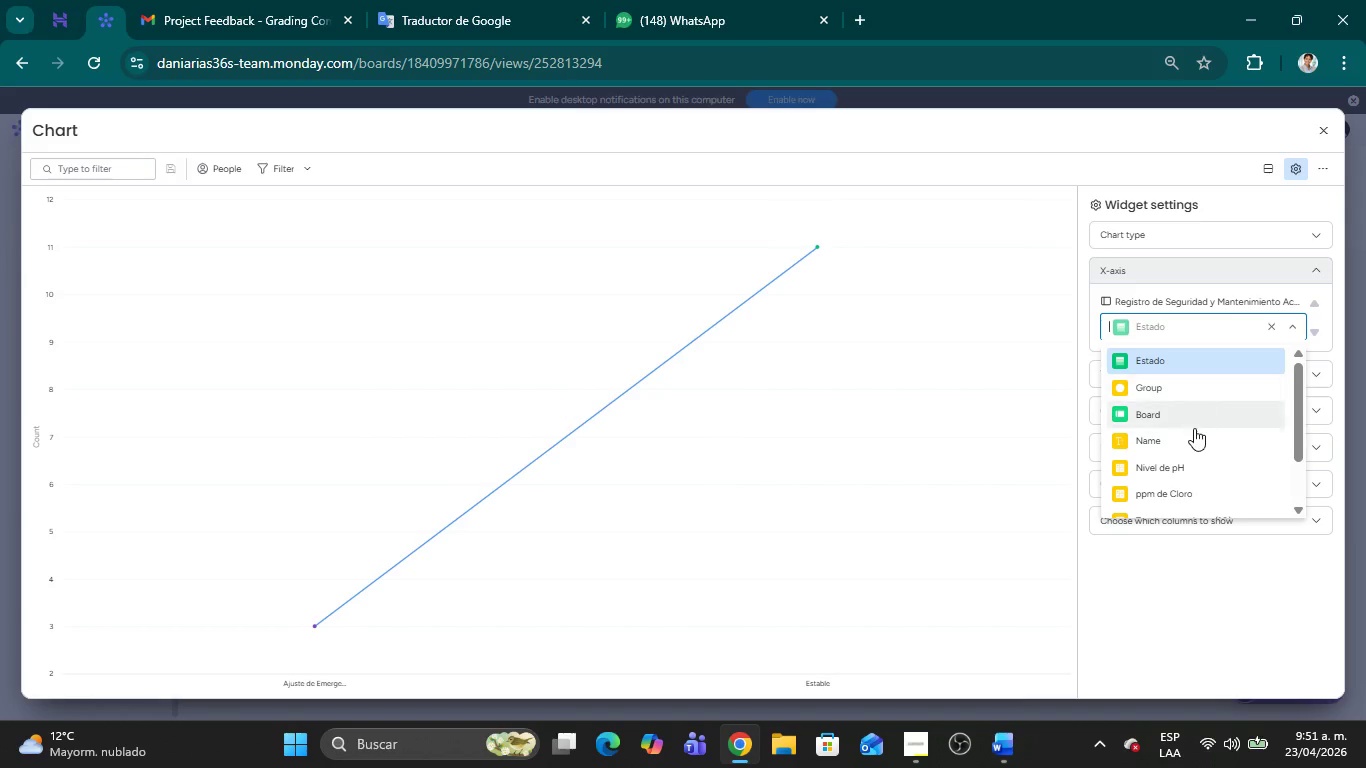 
left_click([1185, 436])
 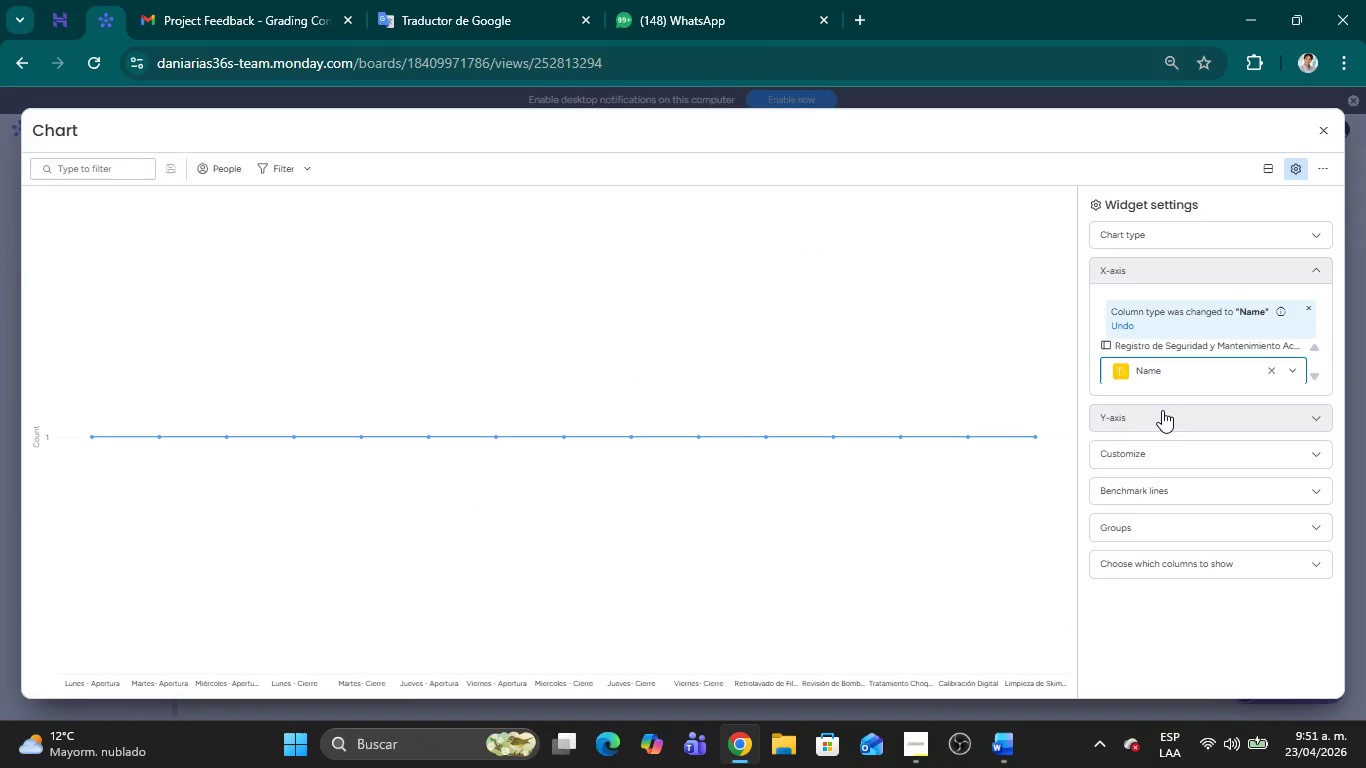 
left_click([1162, 410])
 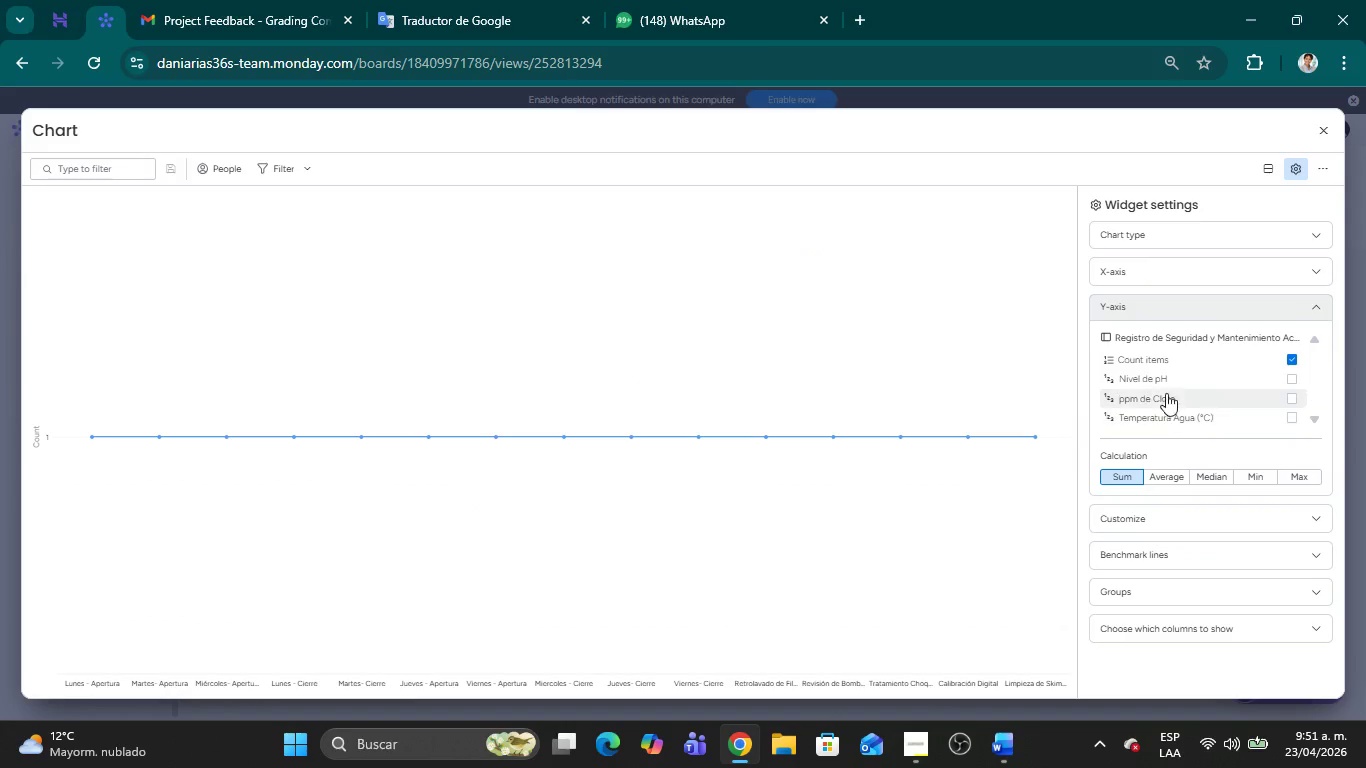 
left_click([1160, 381])
 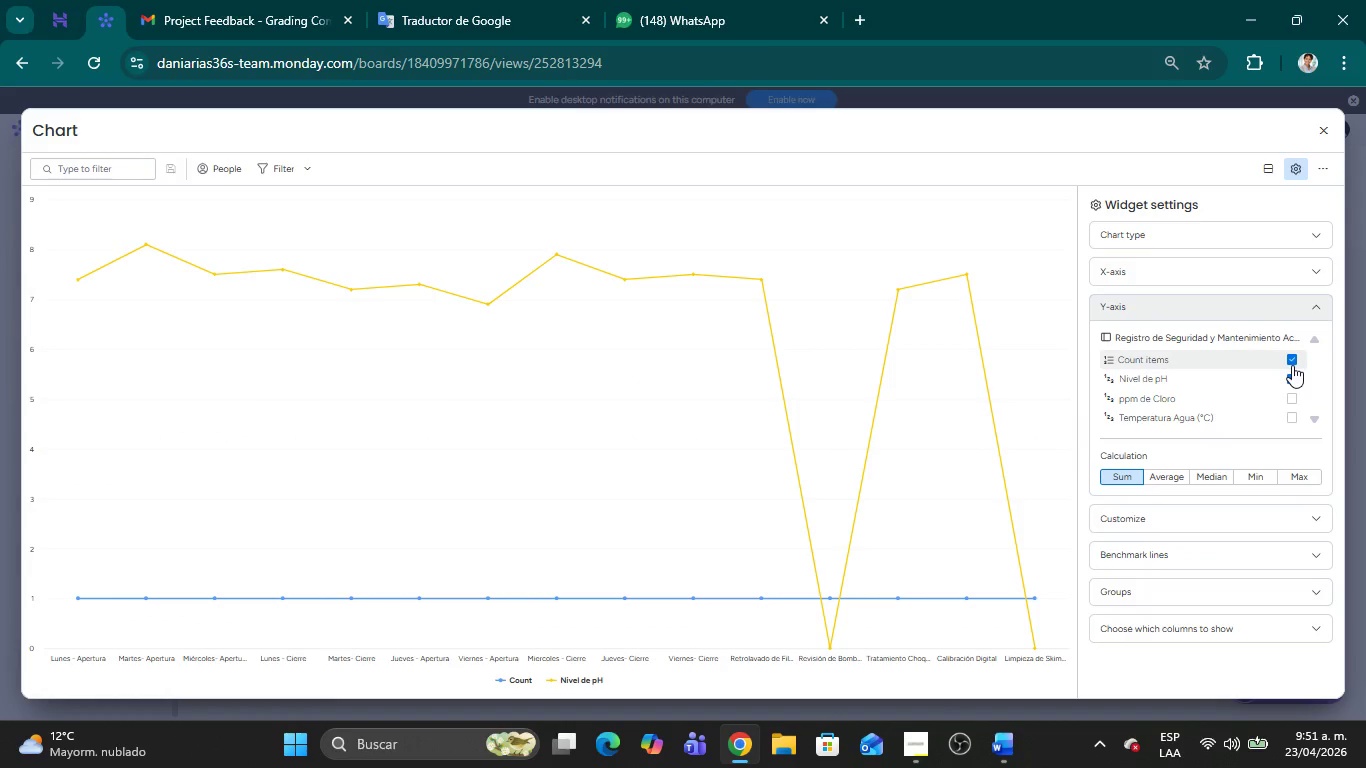 
left_click([1292, 361])
 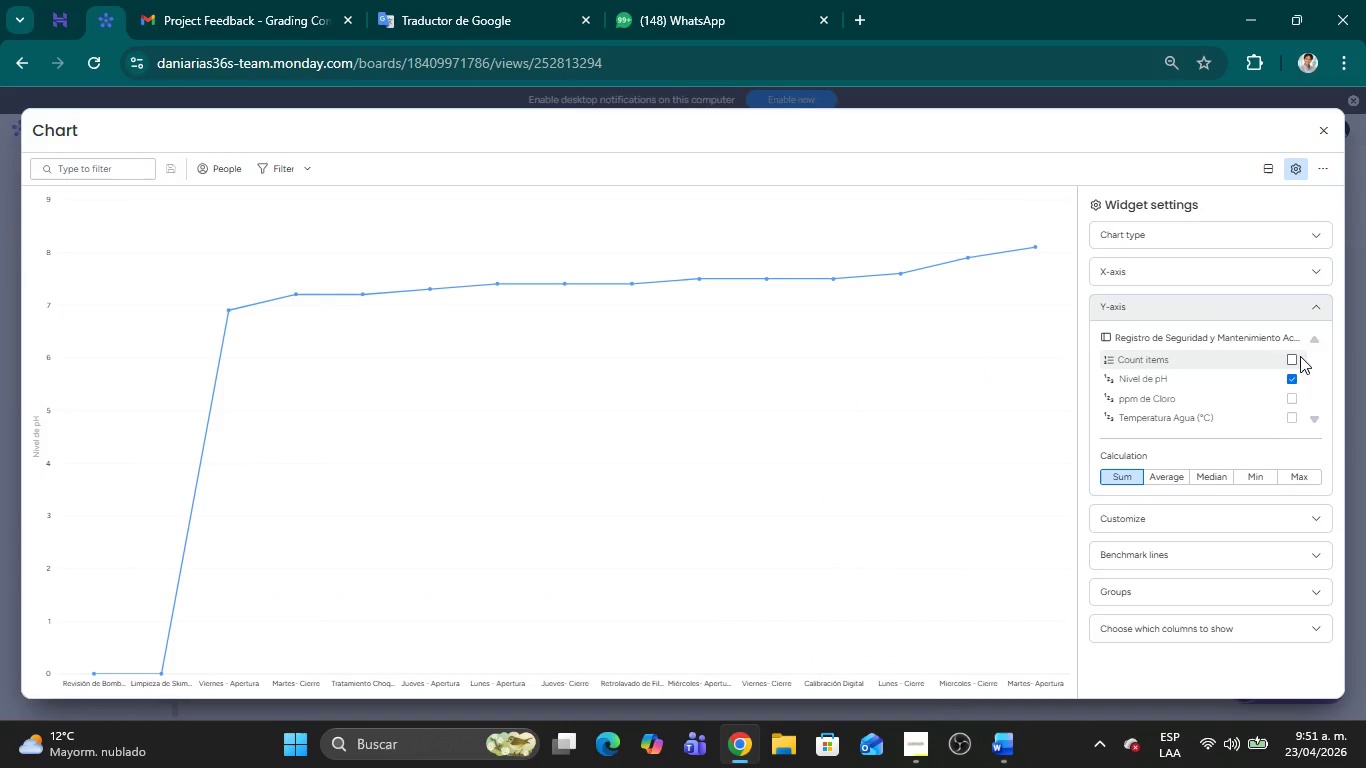 
left_click([1316, 307])
 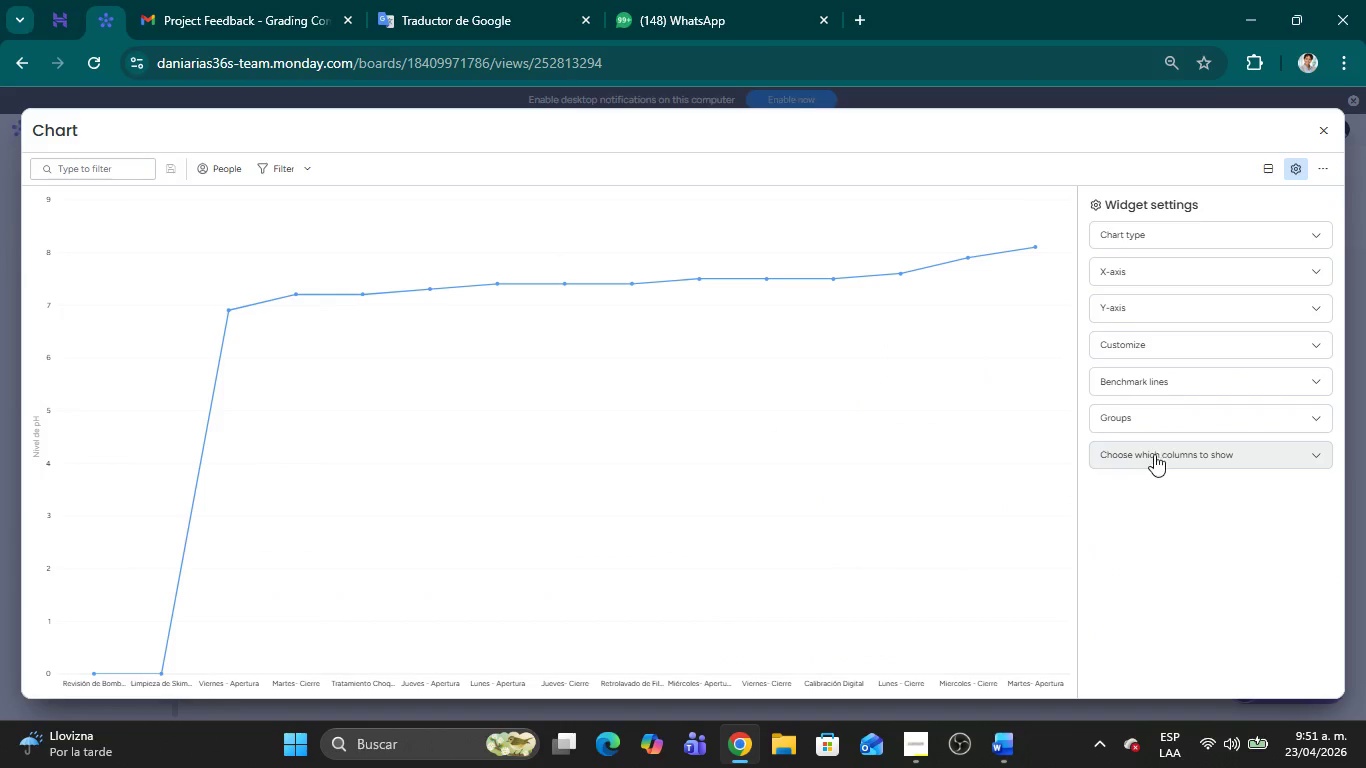 
left_click([1316, 382])
 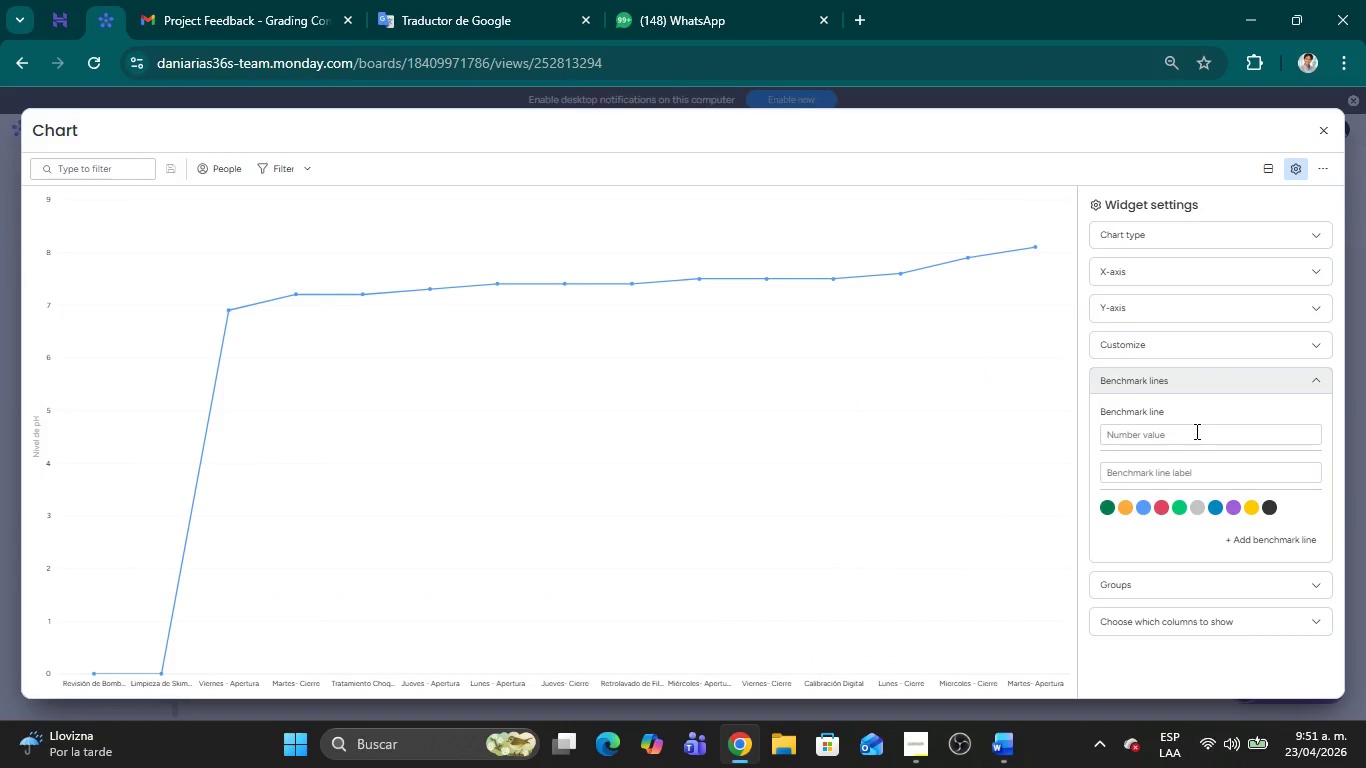 
wait(8.91)
 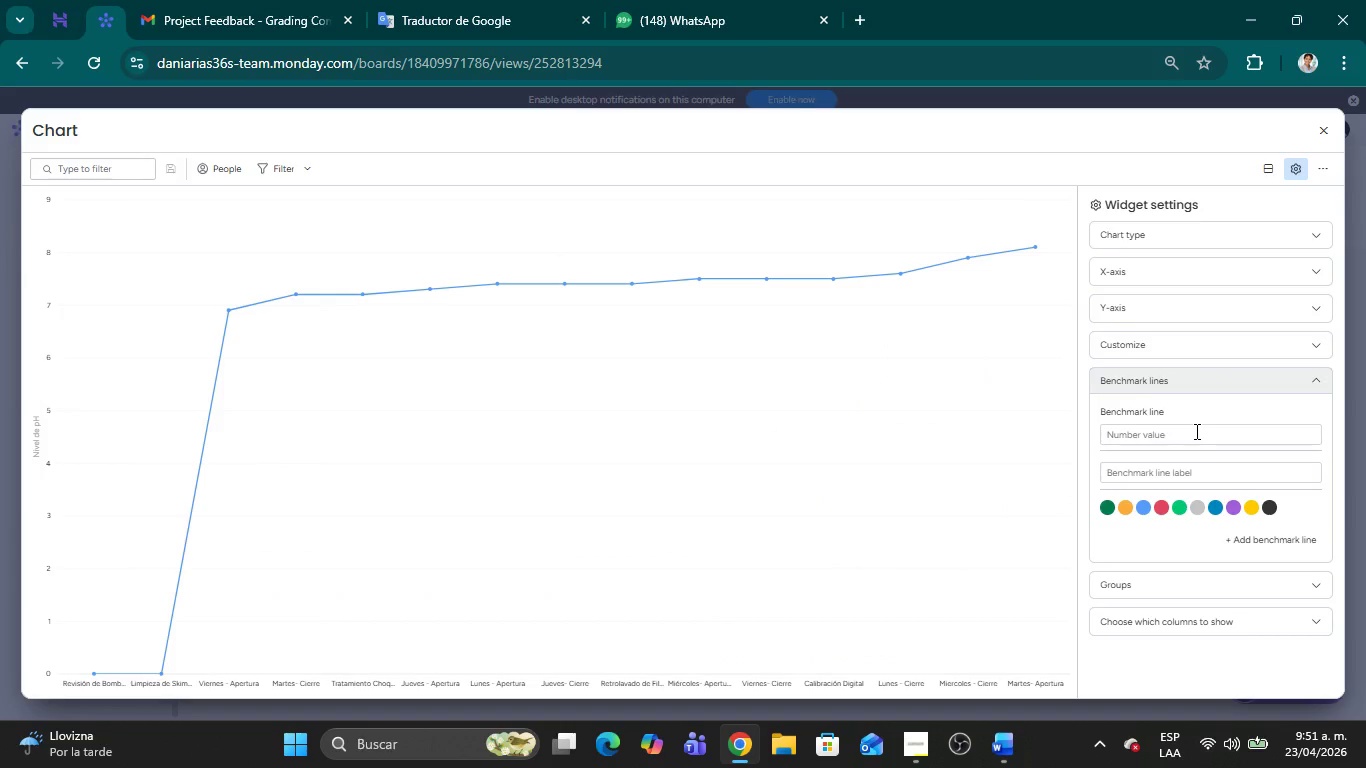 
left_click([1195, 431])
 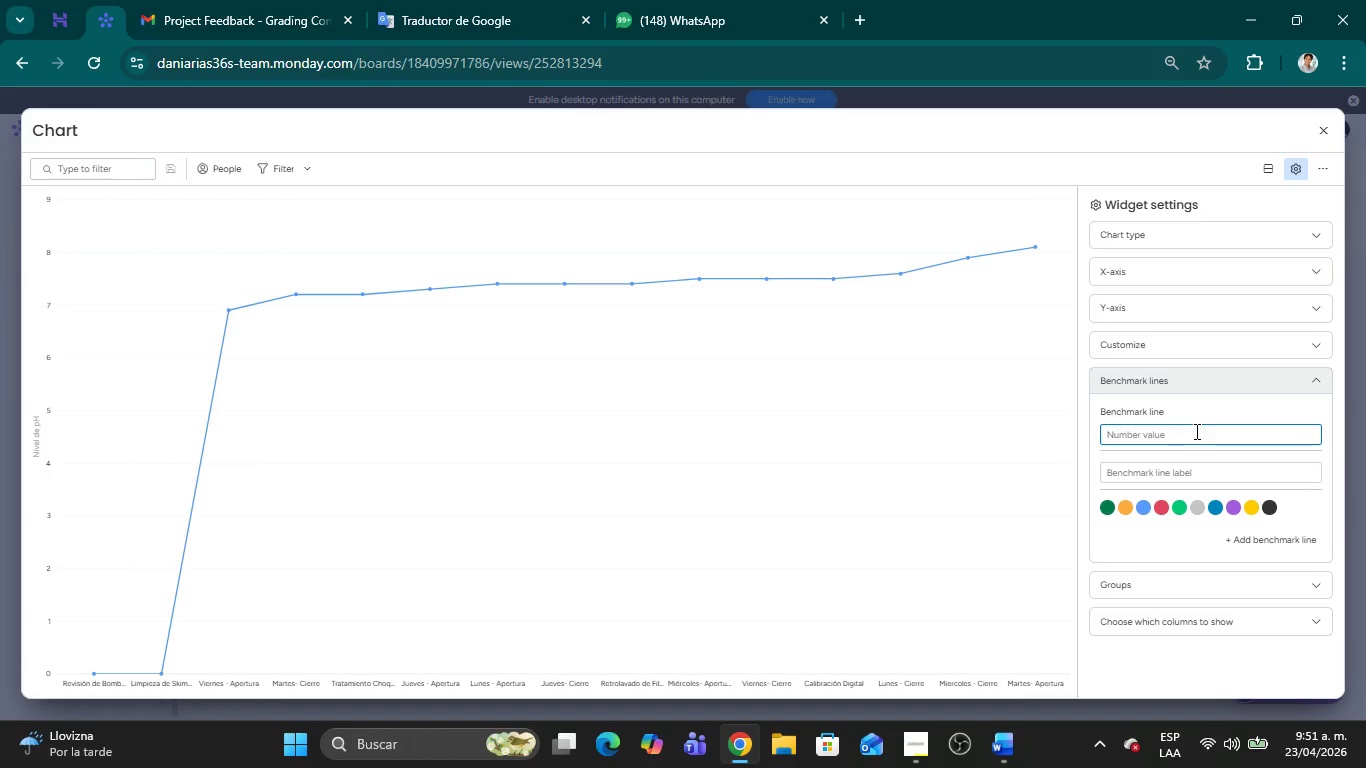 
key(7)
 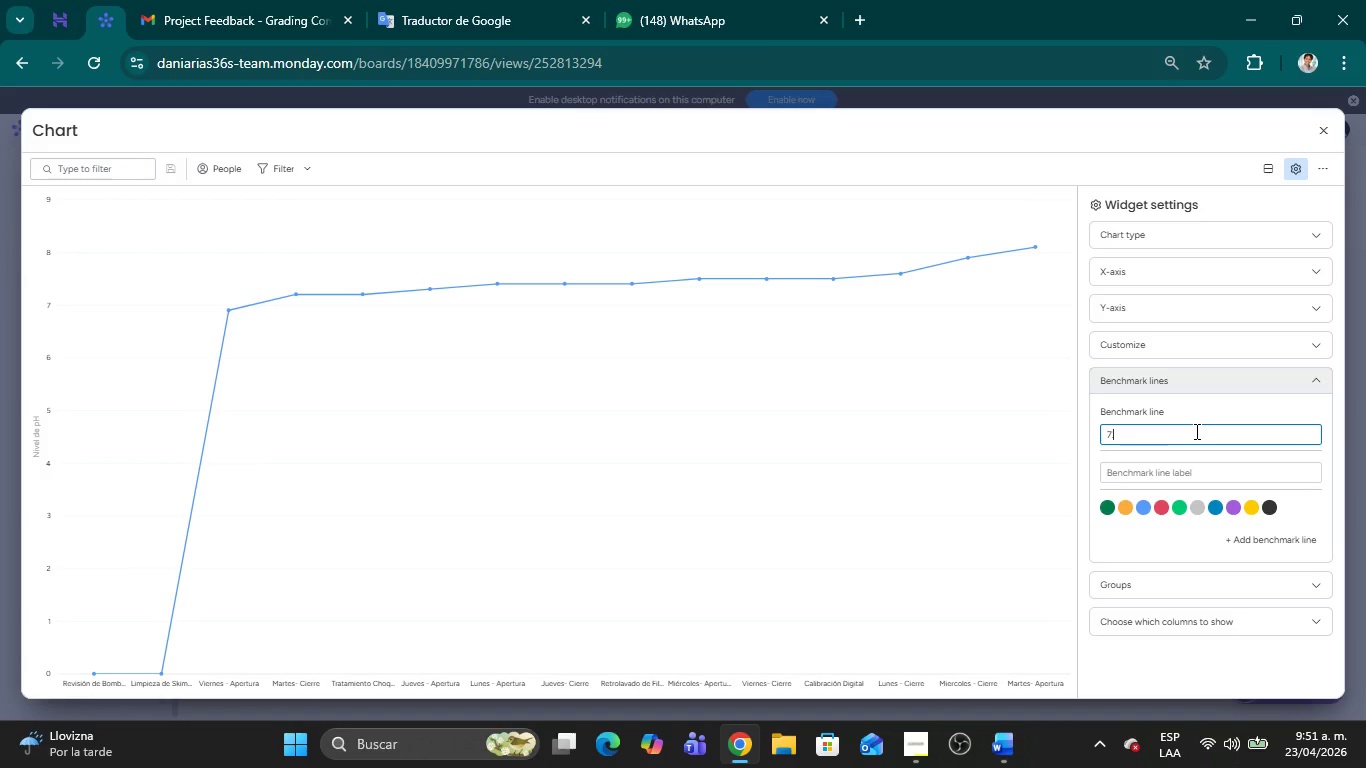 
key(Period)
 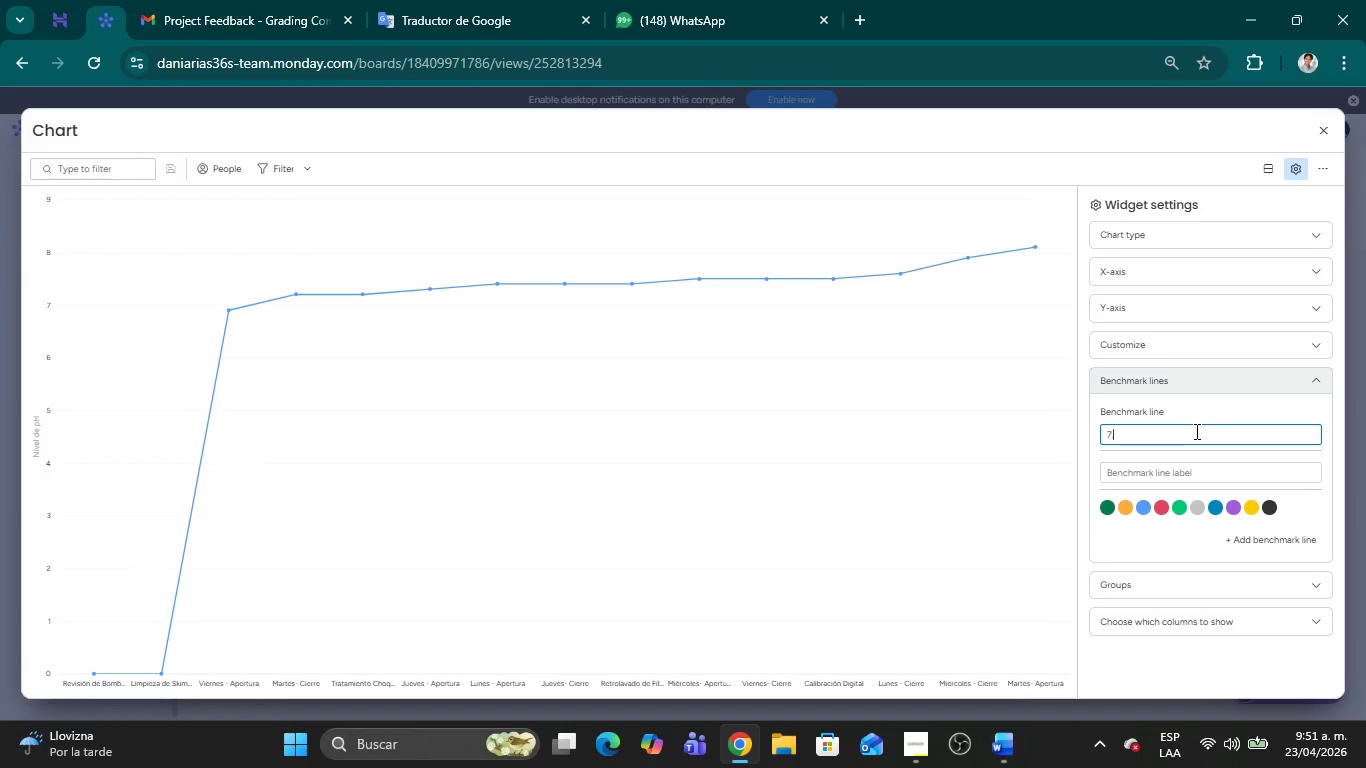 
key(5)
 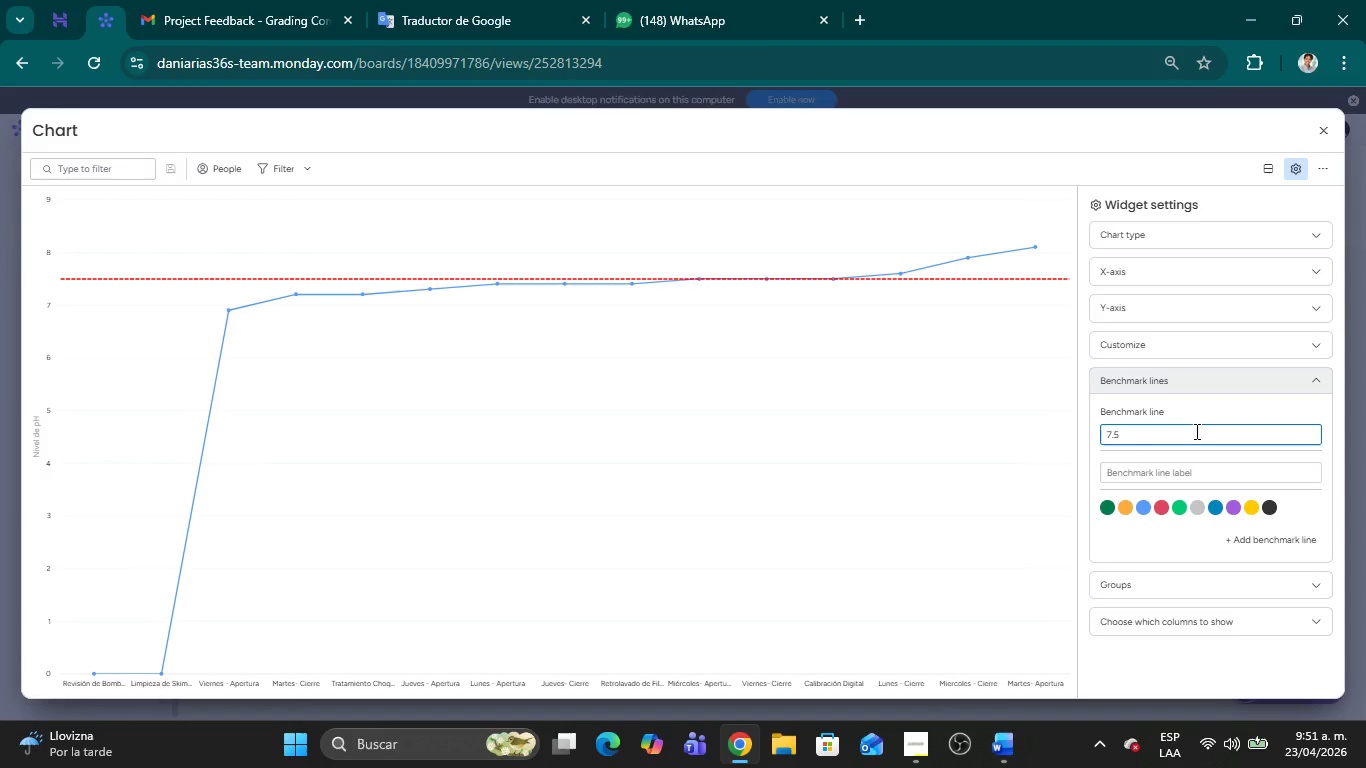 
wait(11.03)
 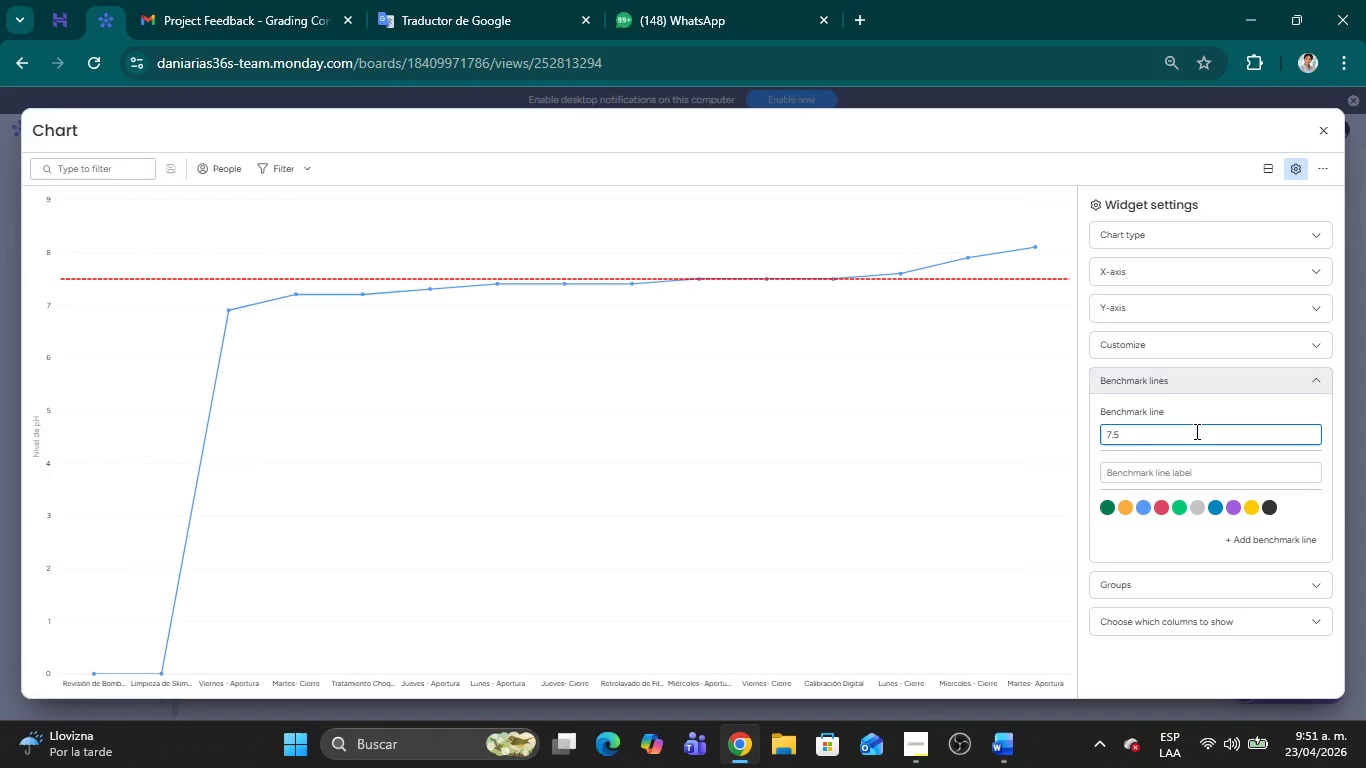 
left_click([1293, 170])
 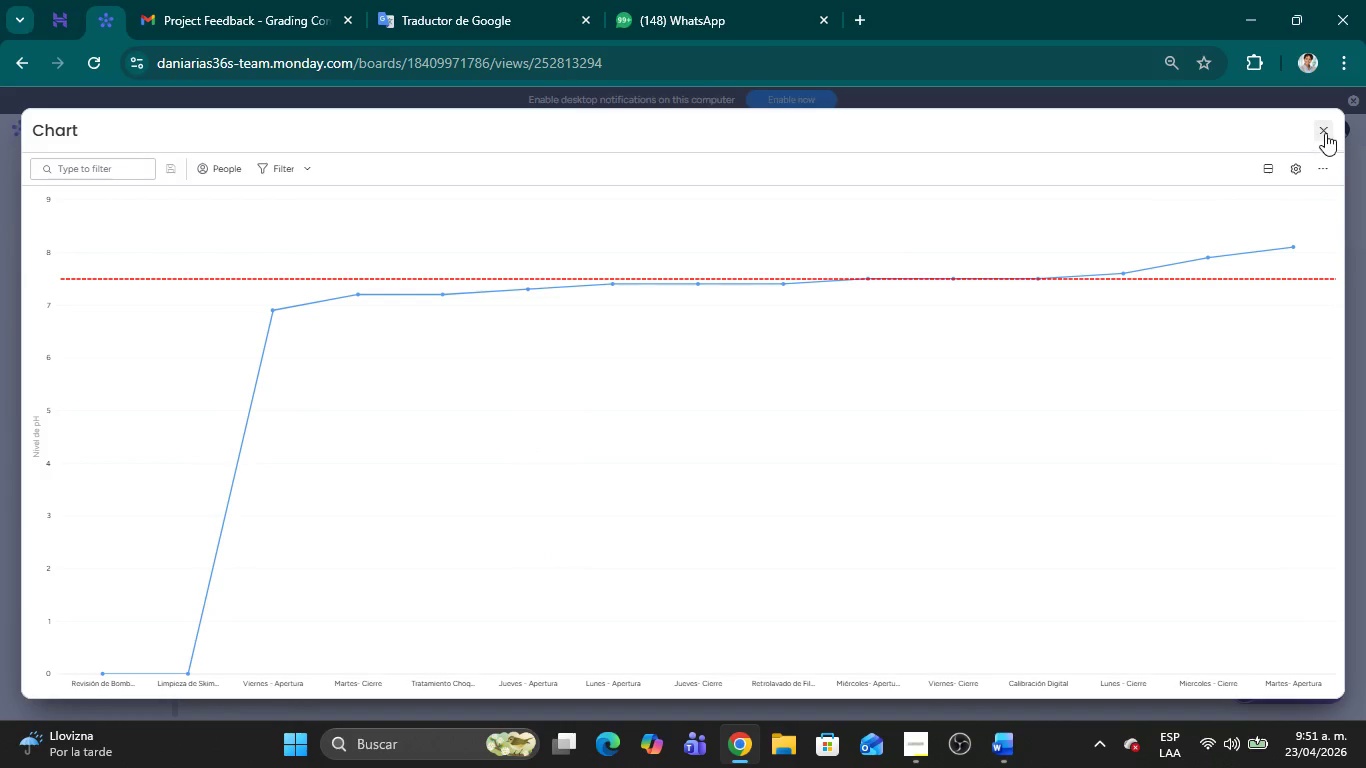 
left_click([1325, 133])
 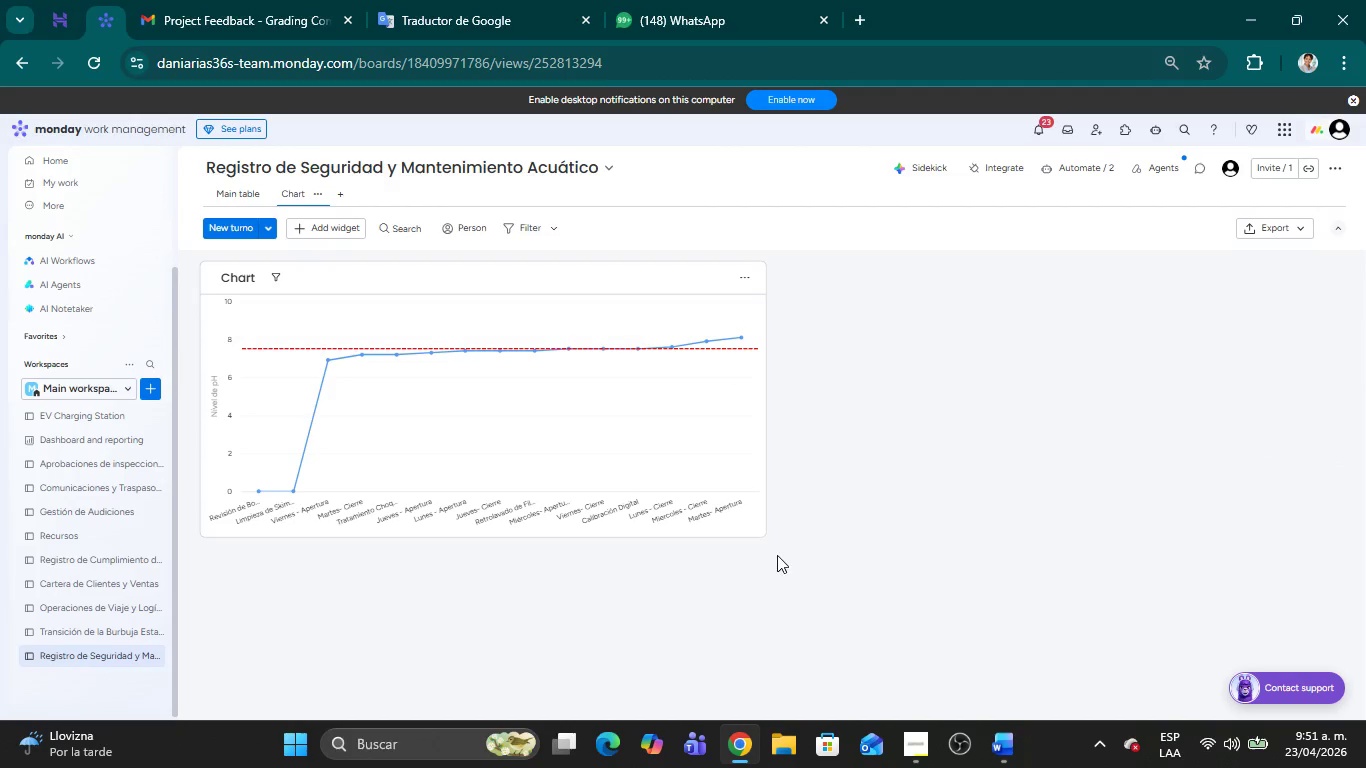 
left_click_drag(start_coordinate=[765, 532], to_coordinate=[1298, 635])
 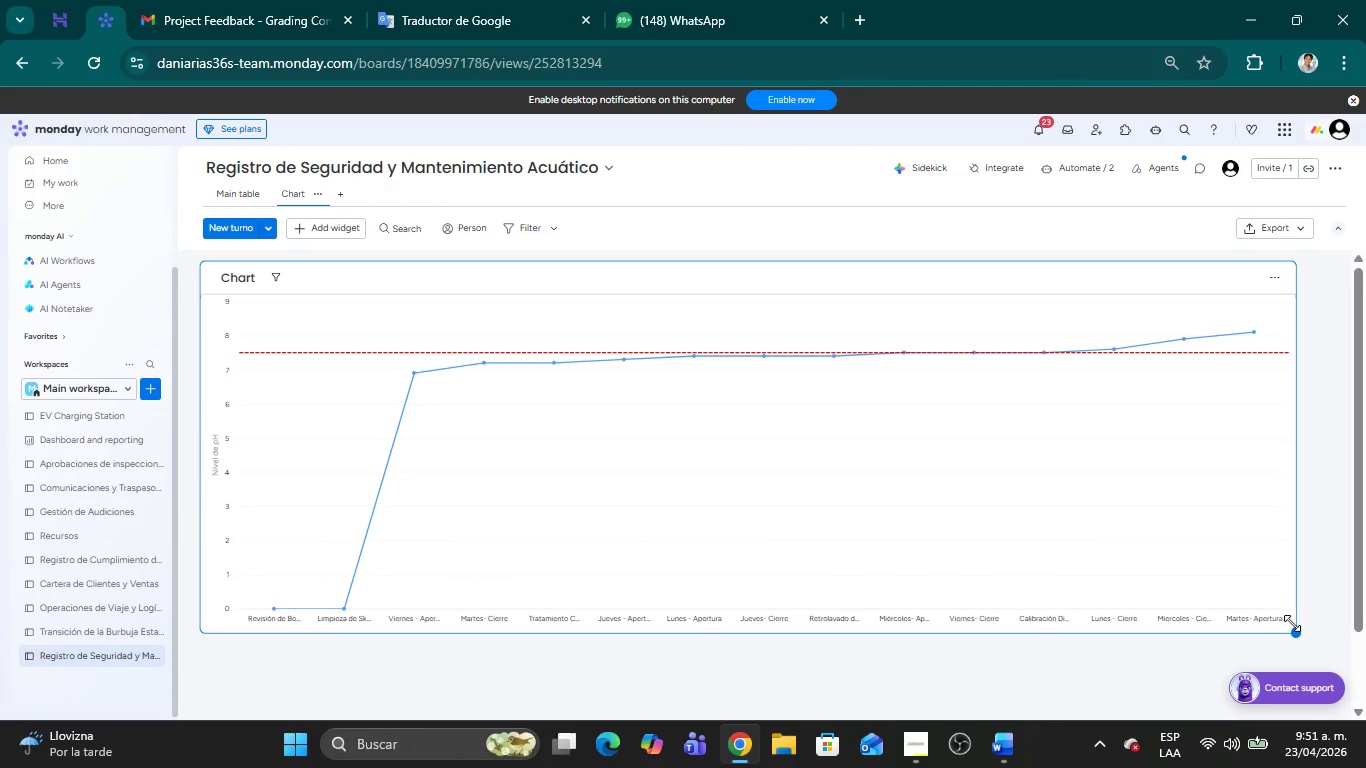 
left_click_drag(start_coordinate=[1294, 630], to_coordinate=[1300, 639])
 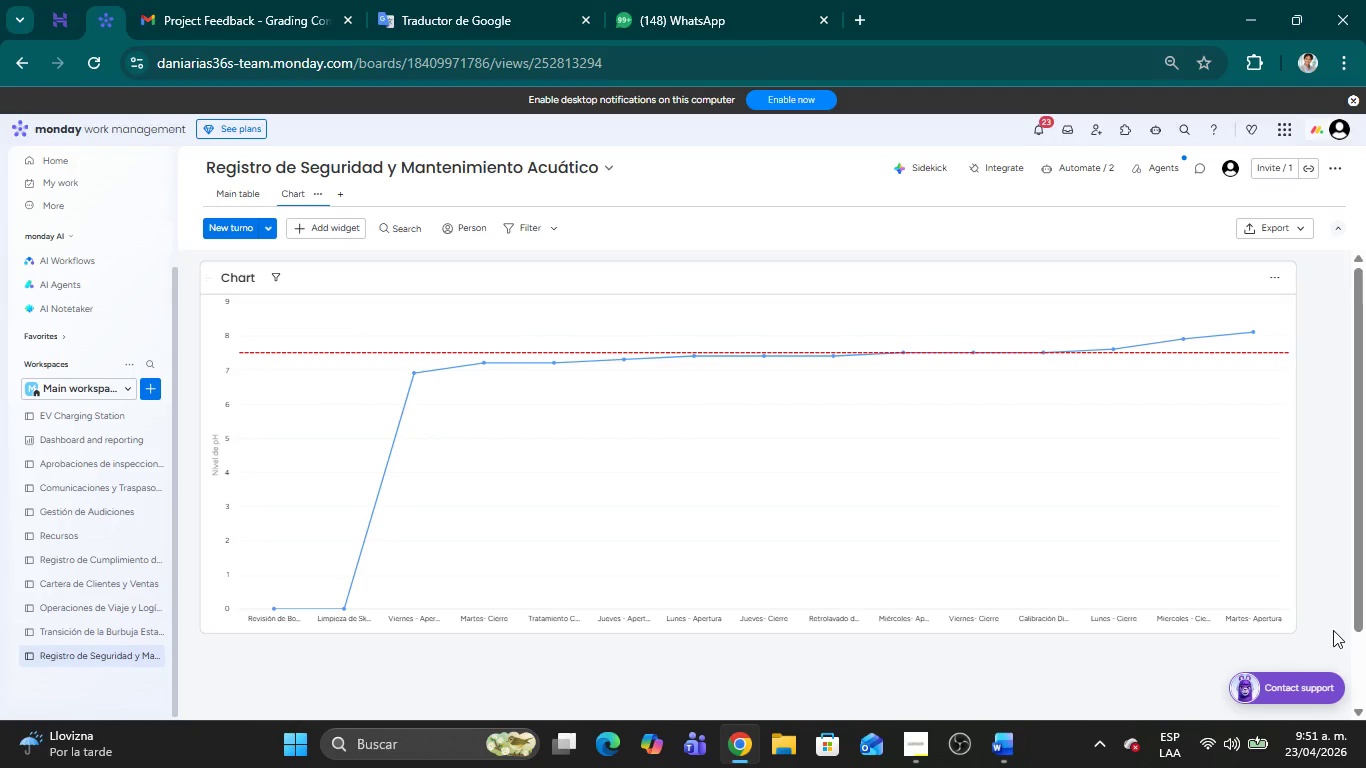 
left_click_drag(start_coordinate=[1294, 630], to_coordinate=[1291, 661])
 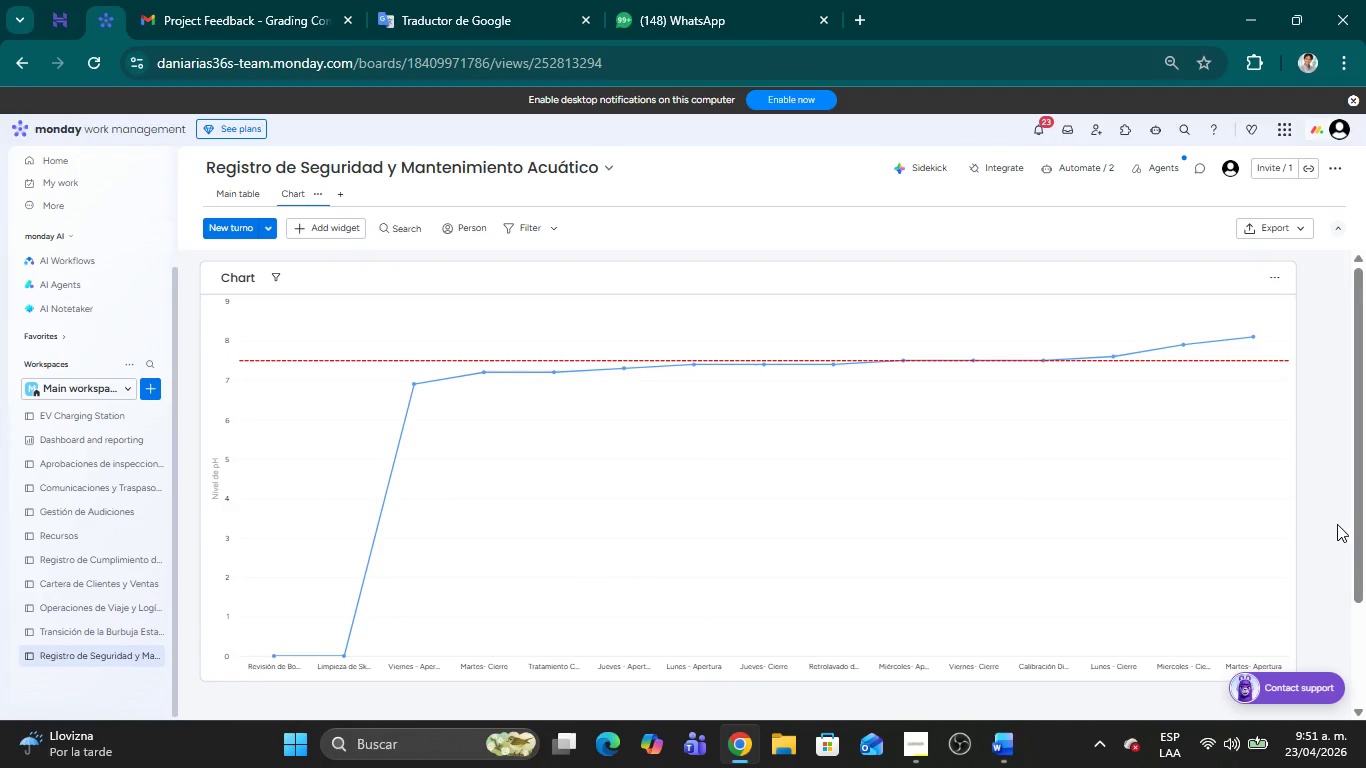 
left_click([1335, 524])
 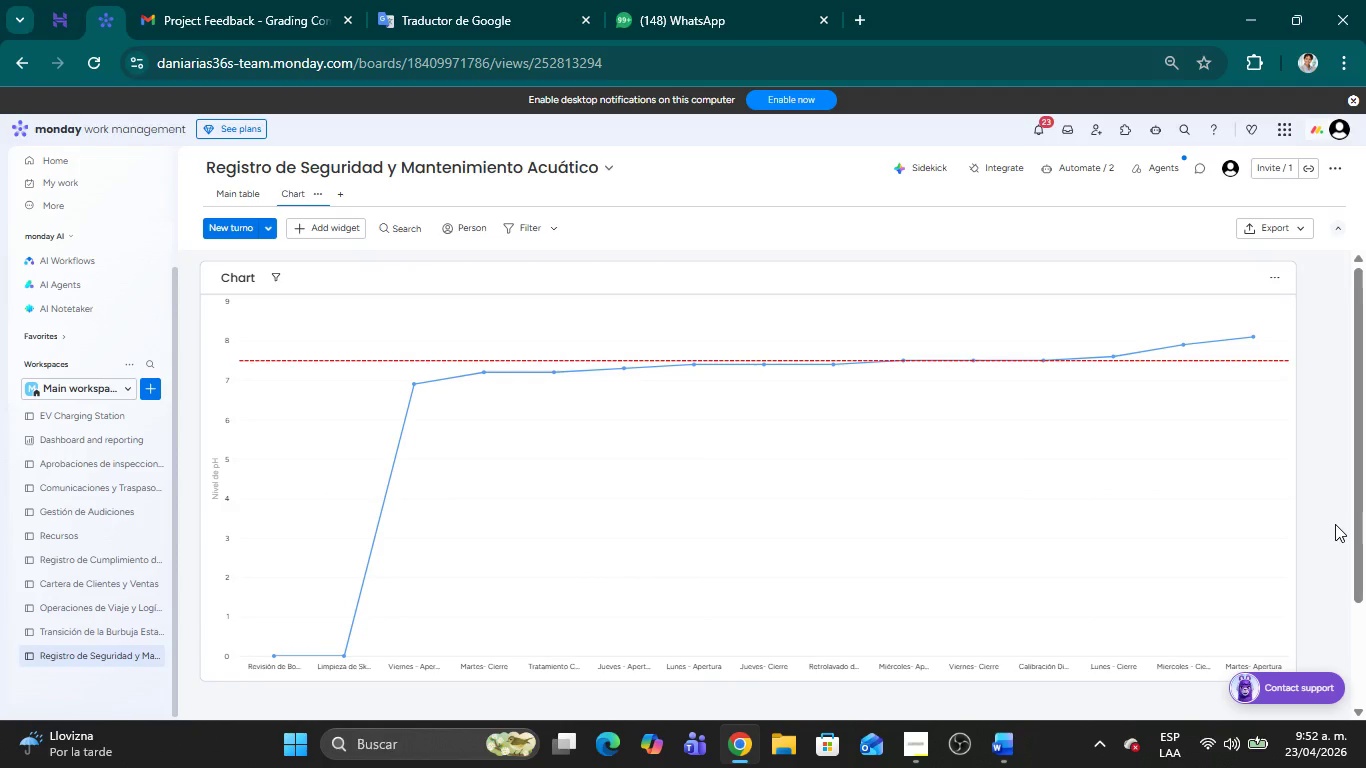 
wait(22.89)
 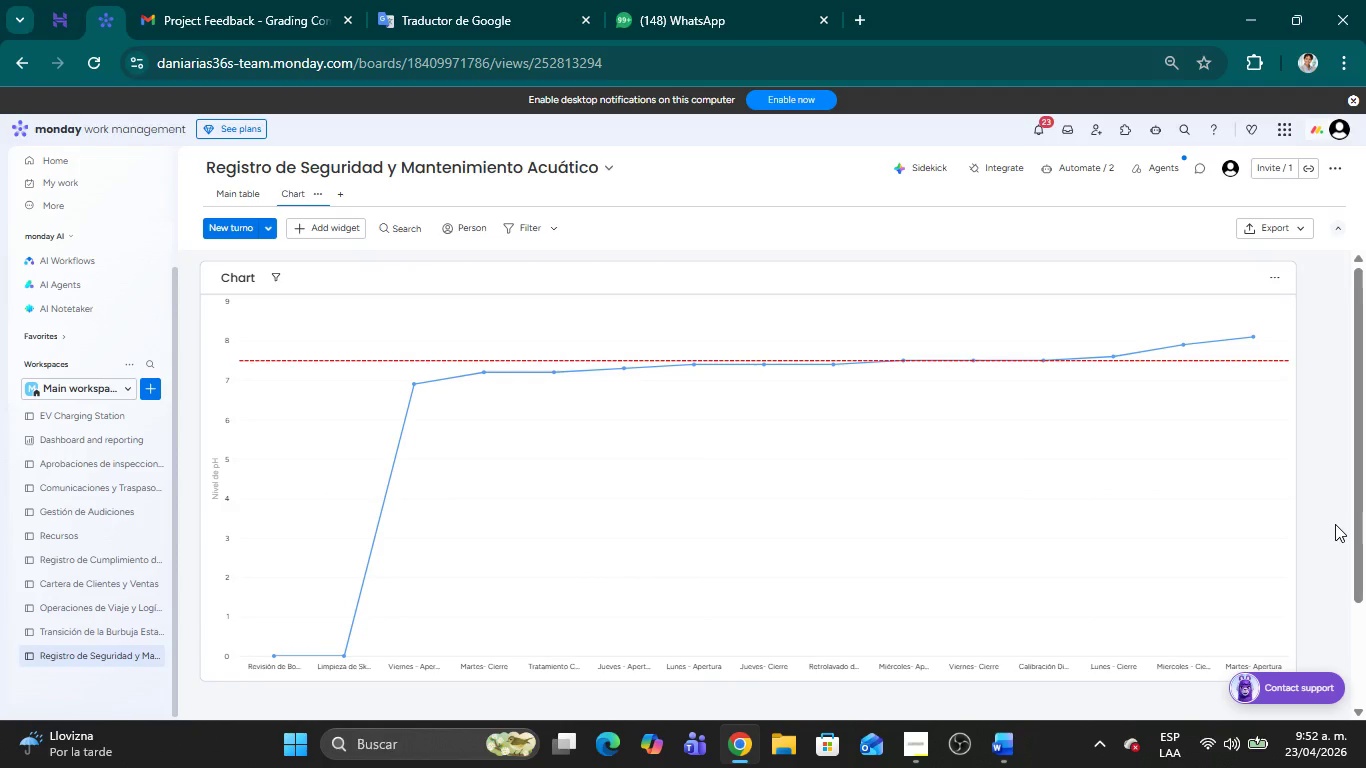 
left_click([1275, 281])
 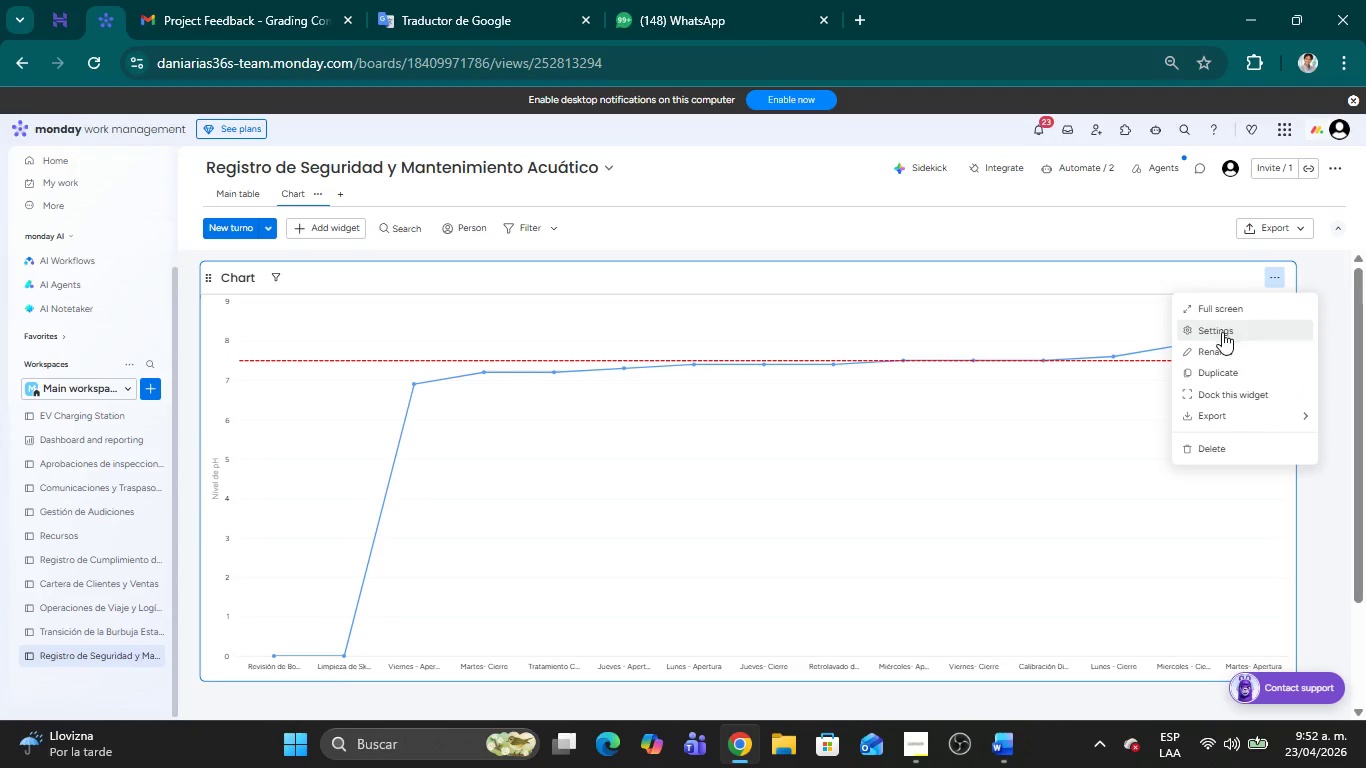 
left_click([1222, 332])
 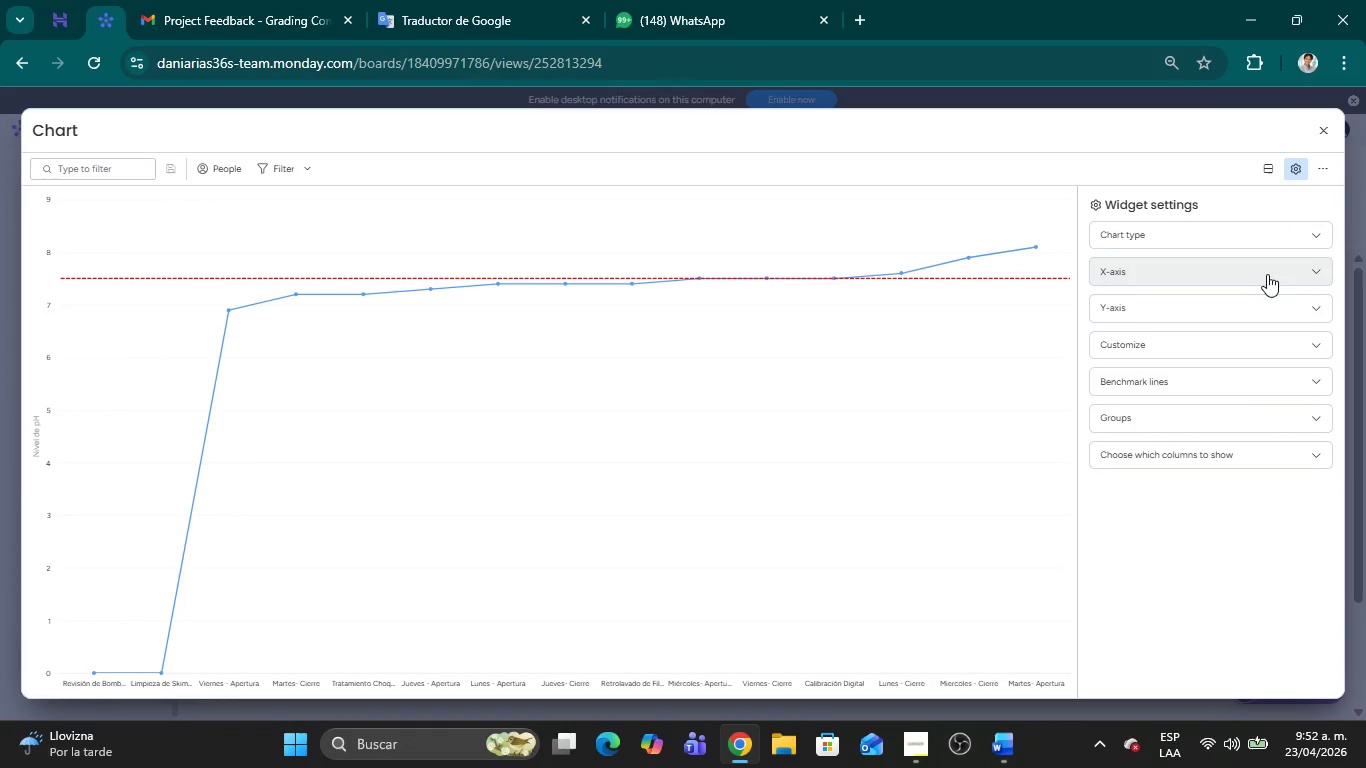 
left_click([1312, 274])
 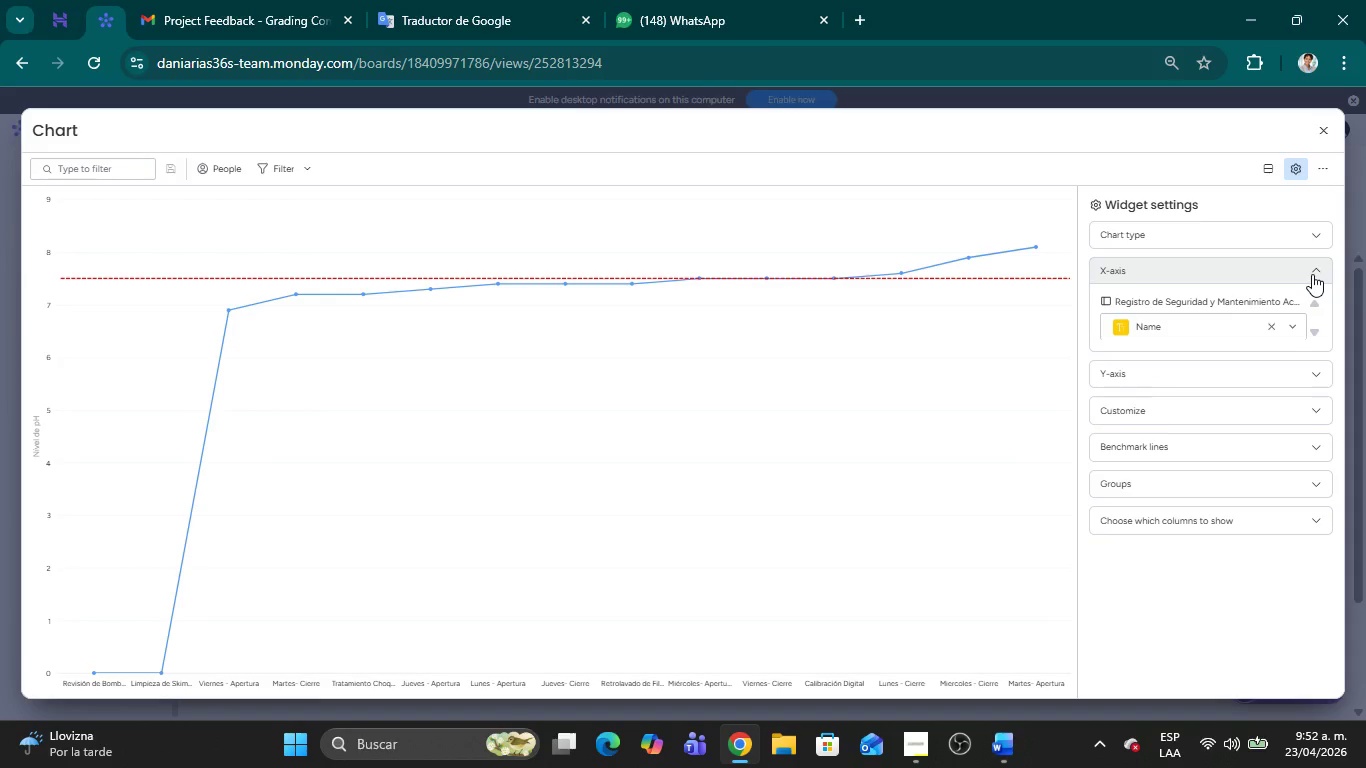 
left_click([1312, 274])
 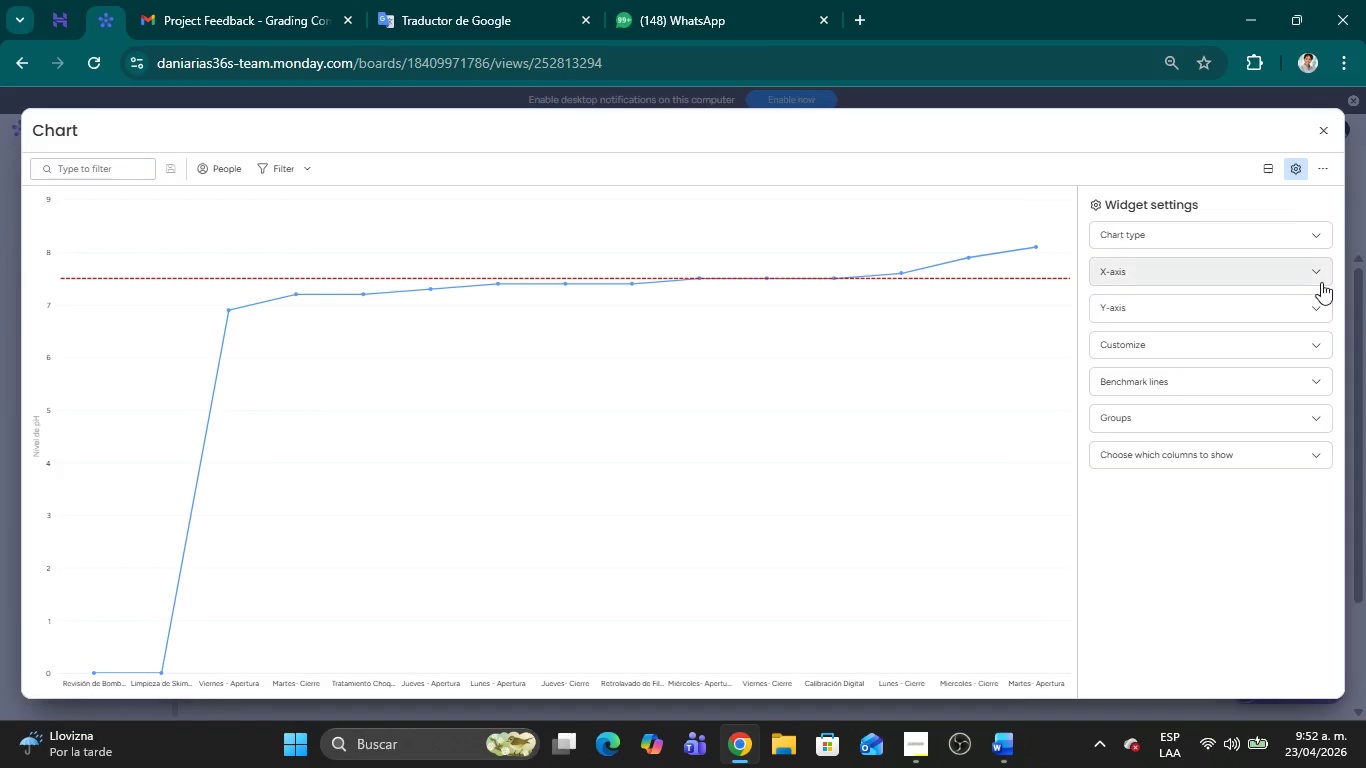 
left_click([1321, 304])
 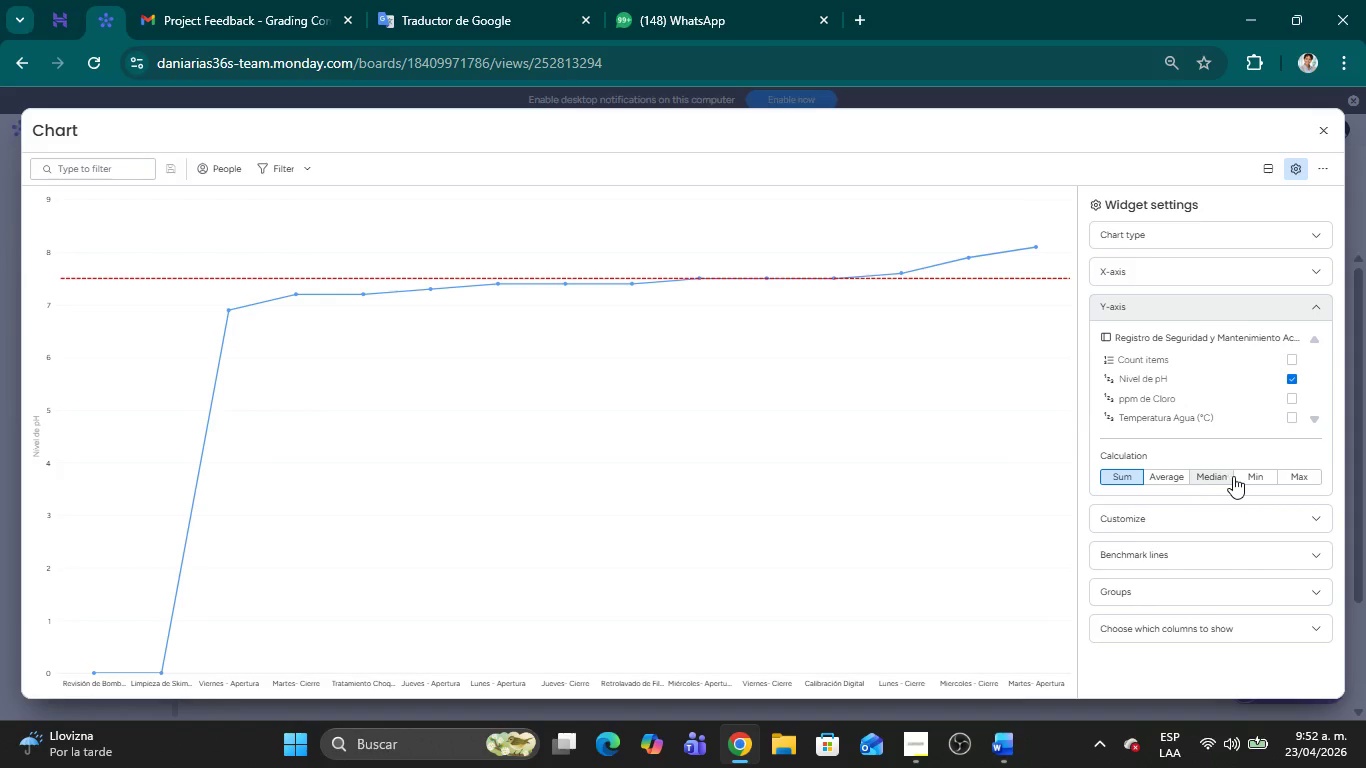 
left_click([1255, 476])
 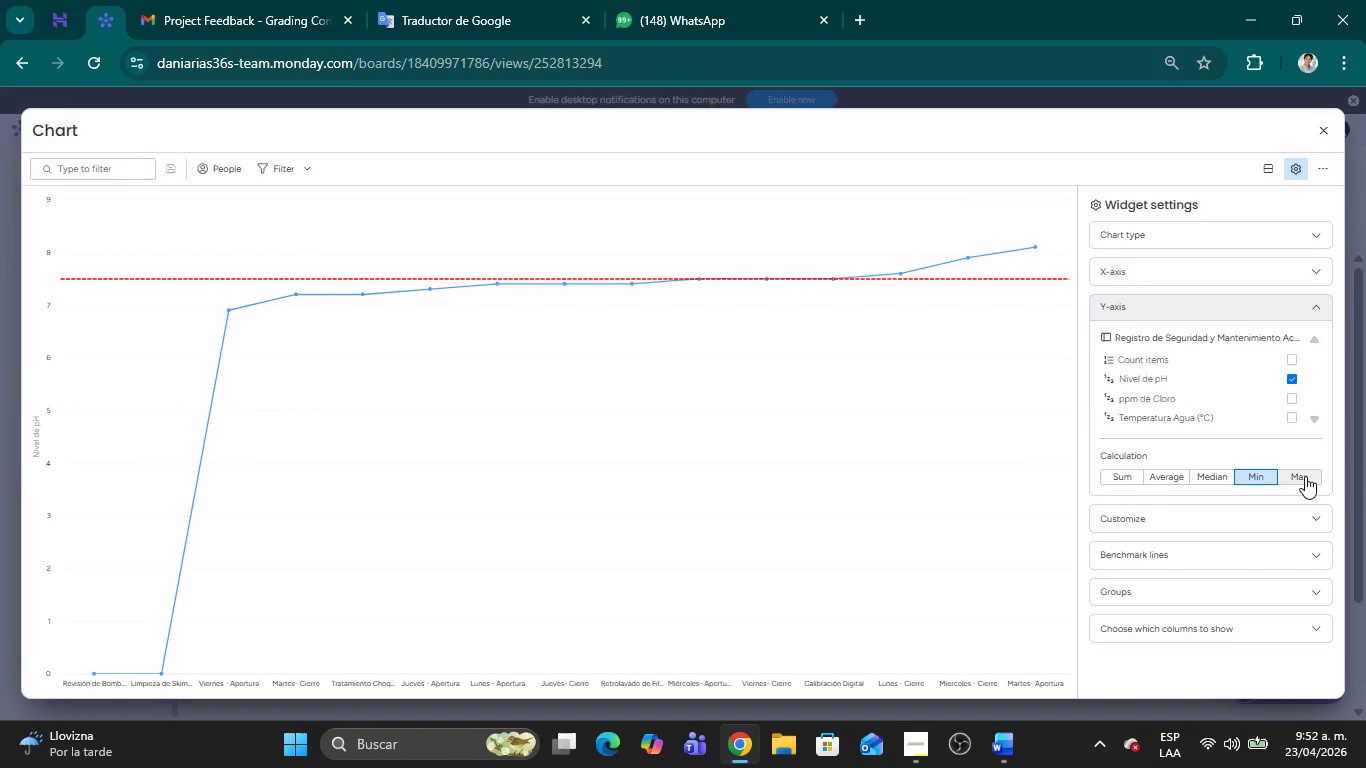 
left_click([1116, 481])
 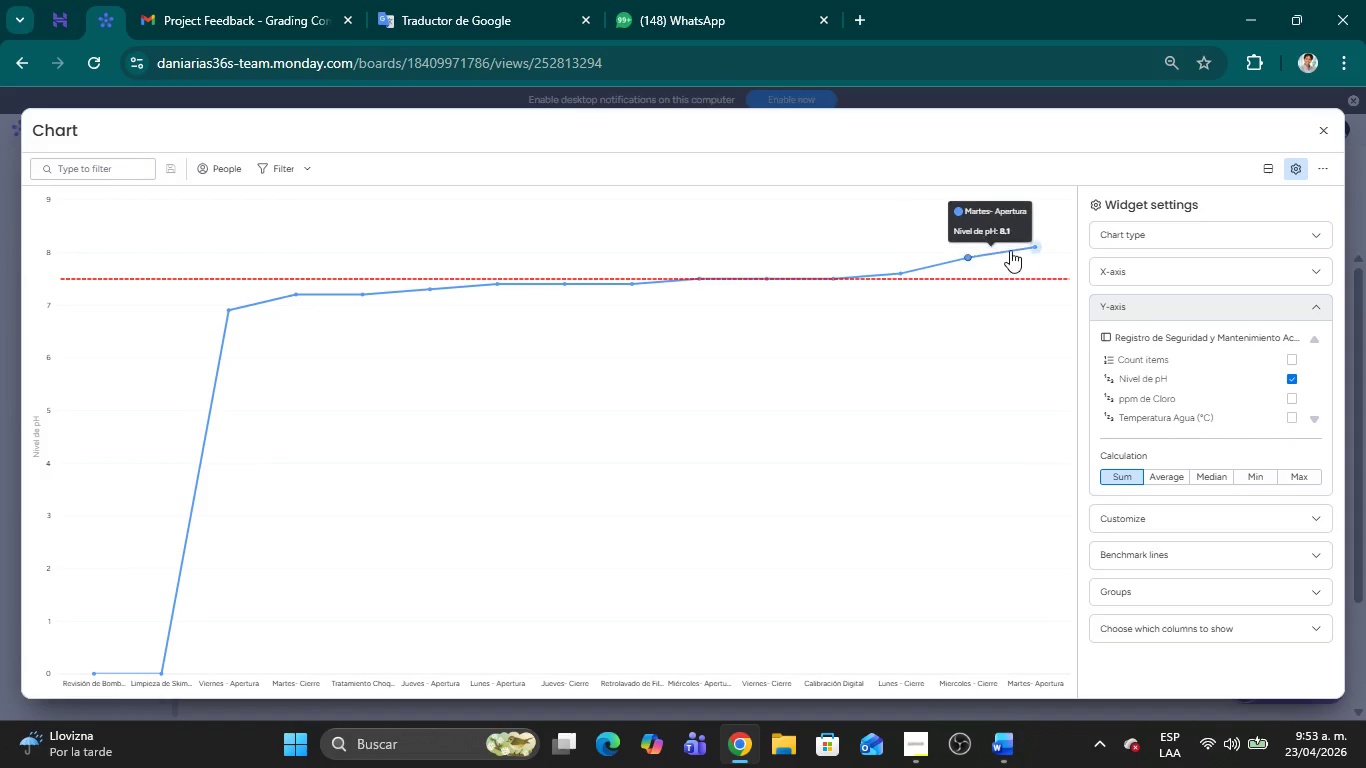 
wait(35.69)
 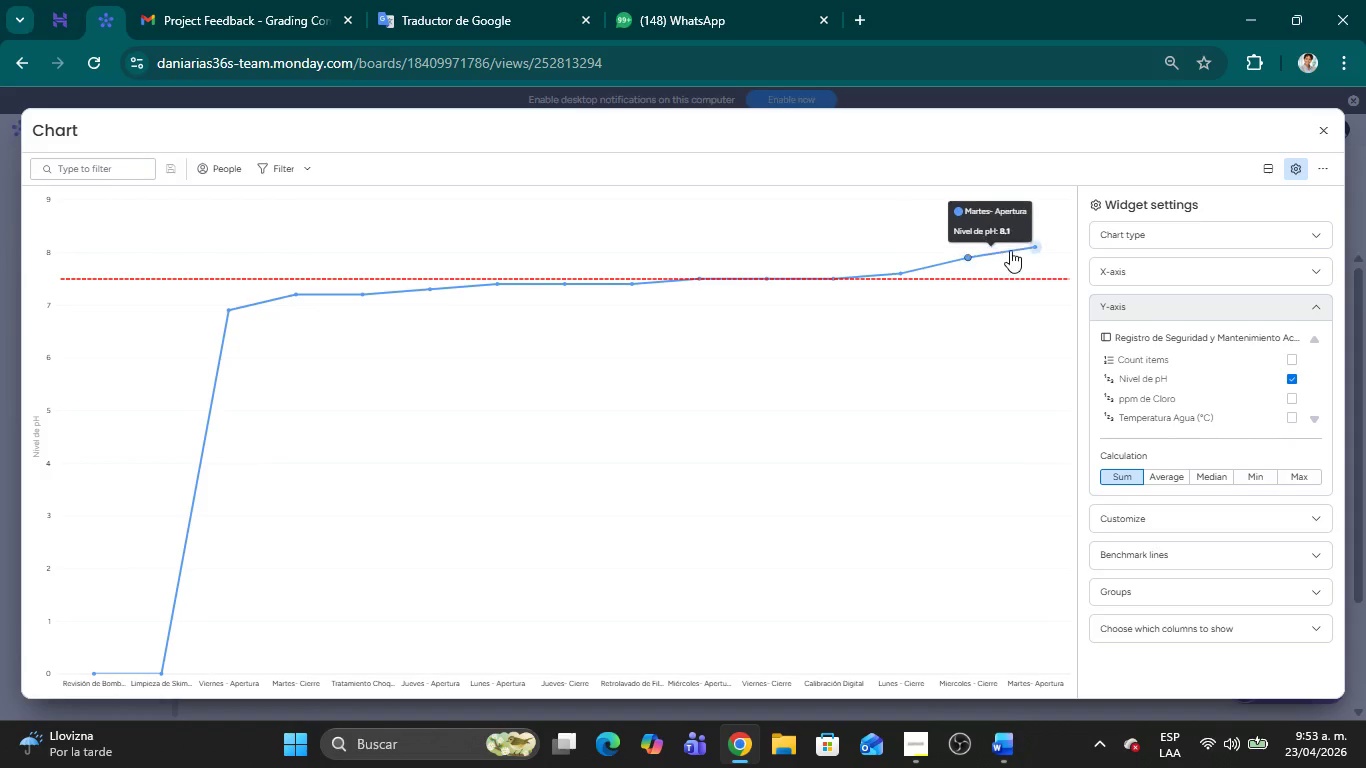 
left_click([1324, 133])
 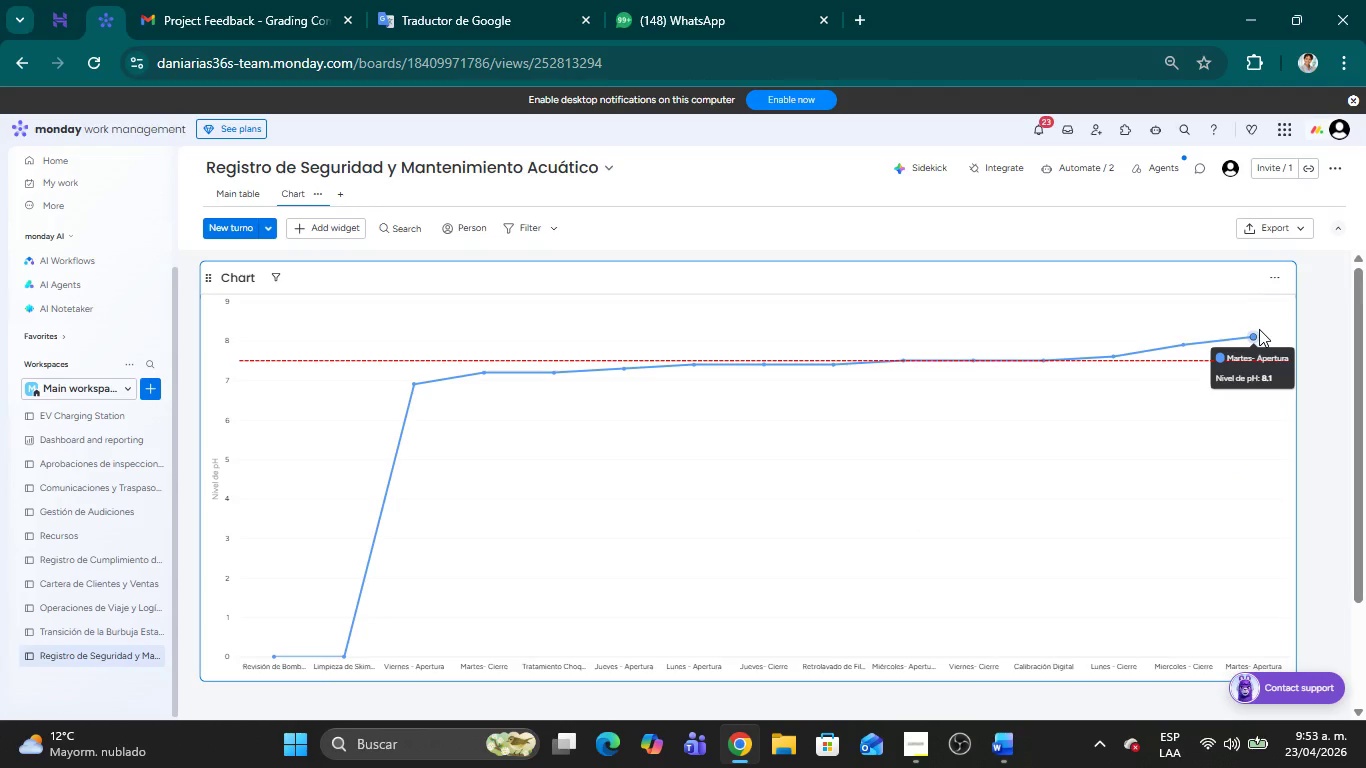 
wait(8.41)
 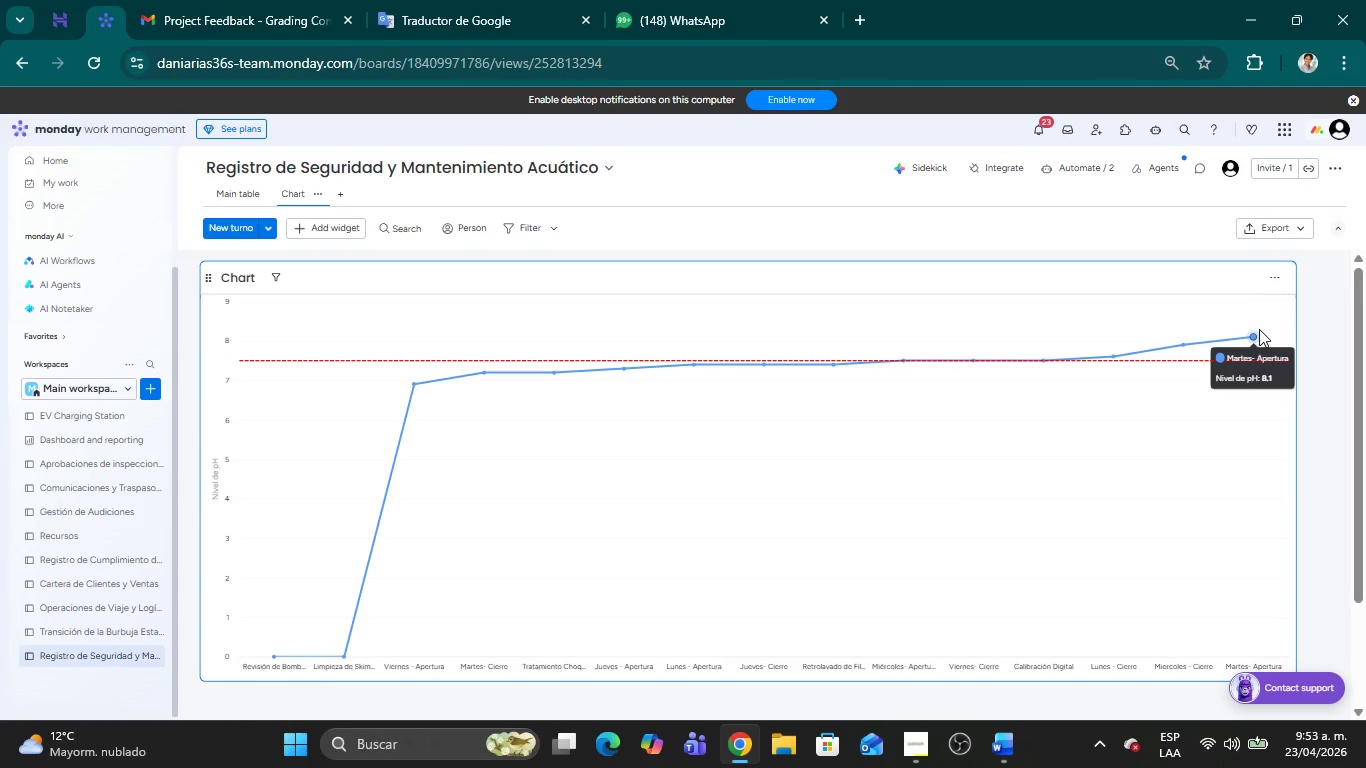 
left_click([247, 192])
 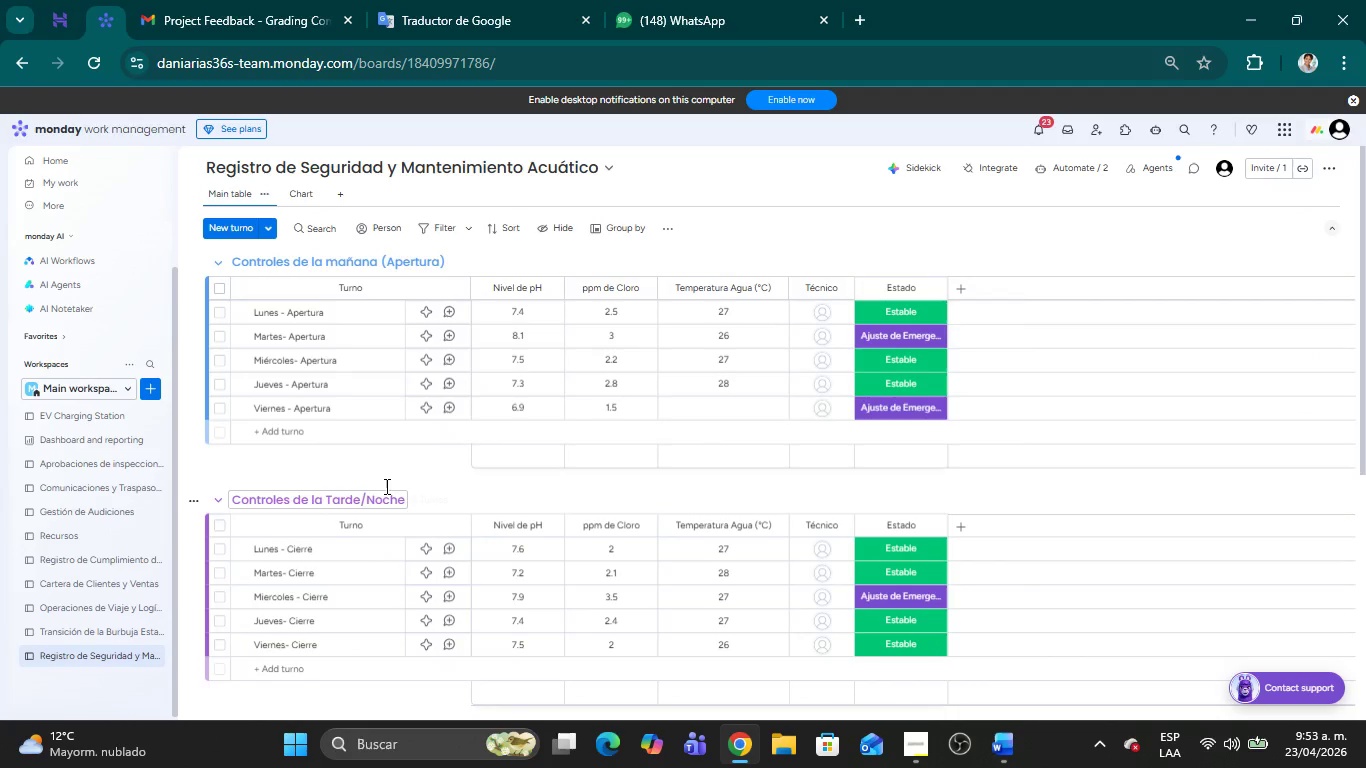 
scroll: coordinate [429, 504], scroll_direction: down, amount: 6.0
 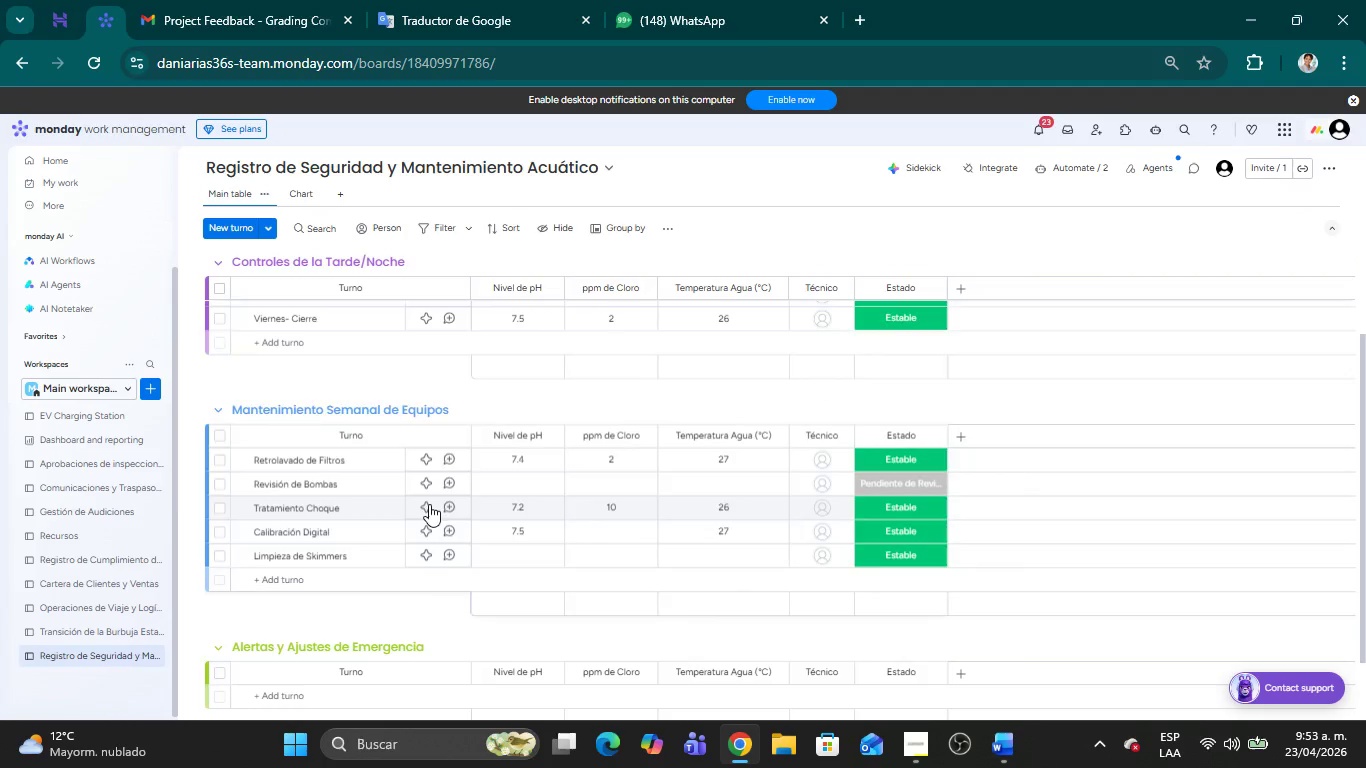 
scroll: coordinate [429, 504], scroll_direction: up, amount: 17.0
 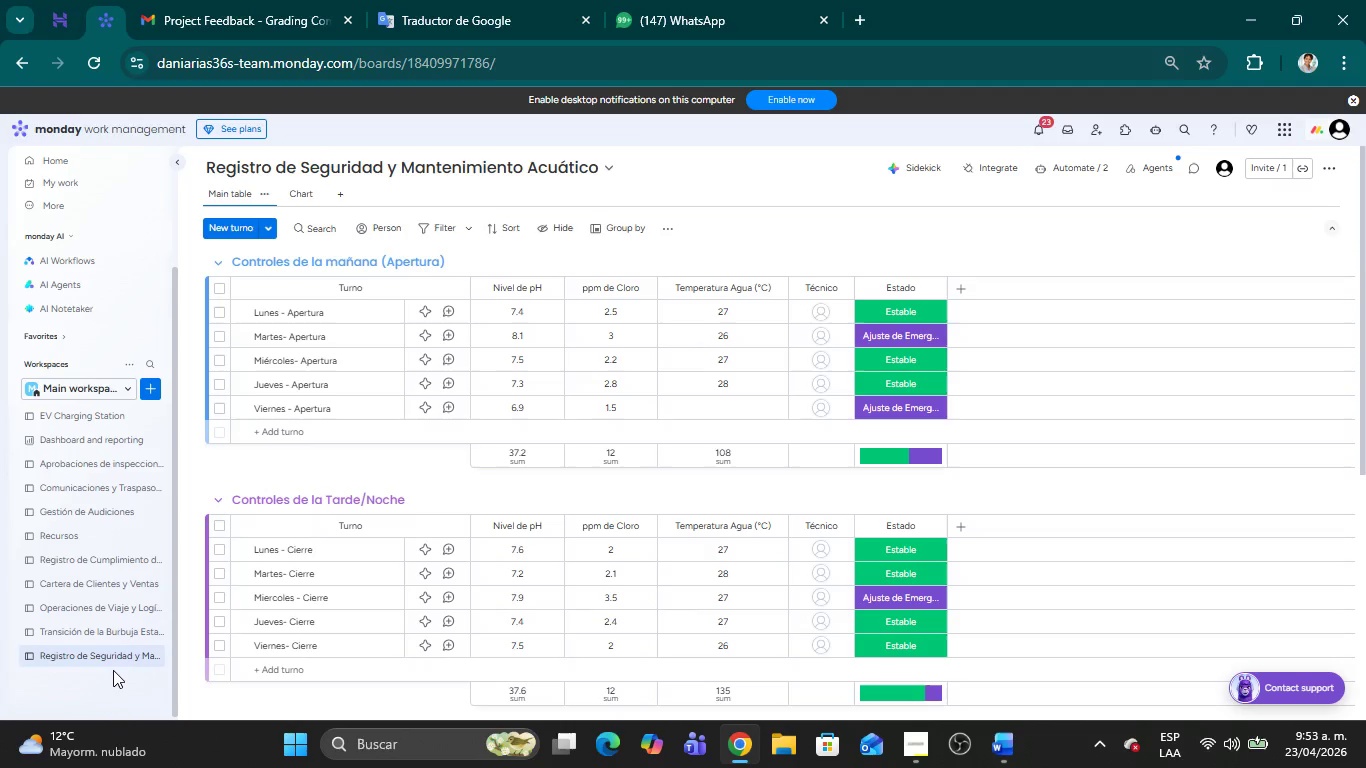 
wait(35.81)
 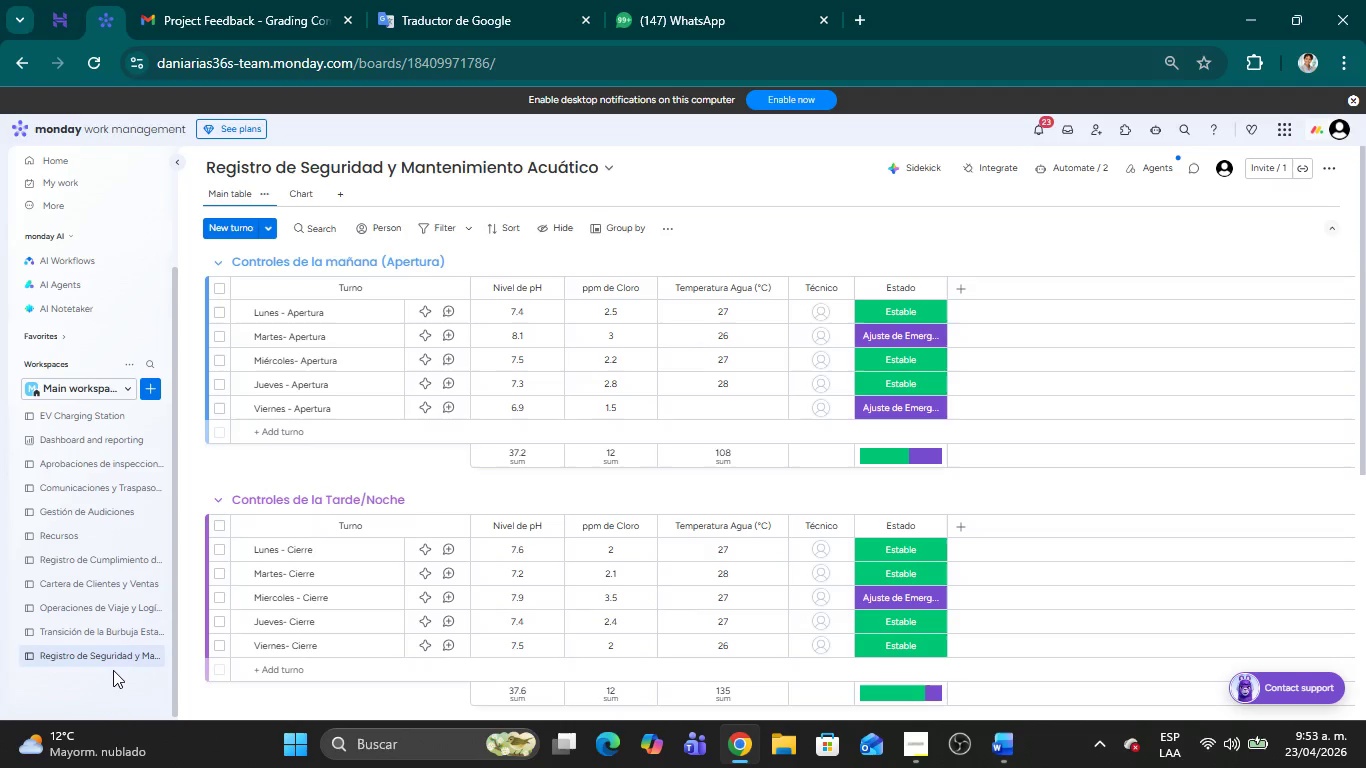 
left_click([925, 750])